 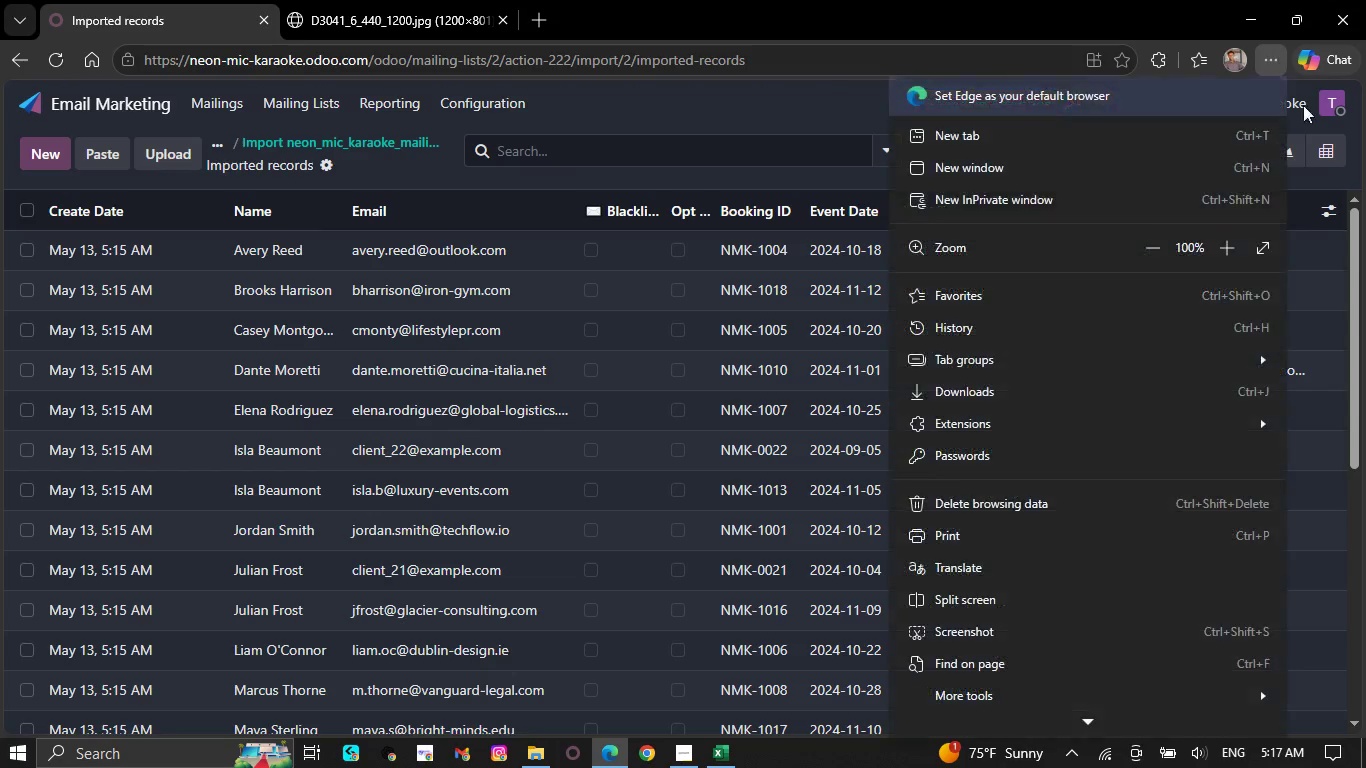 
left_click([1268, 248])
 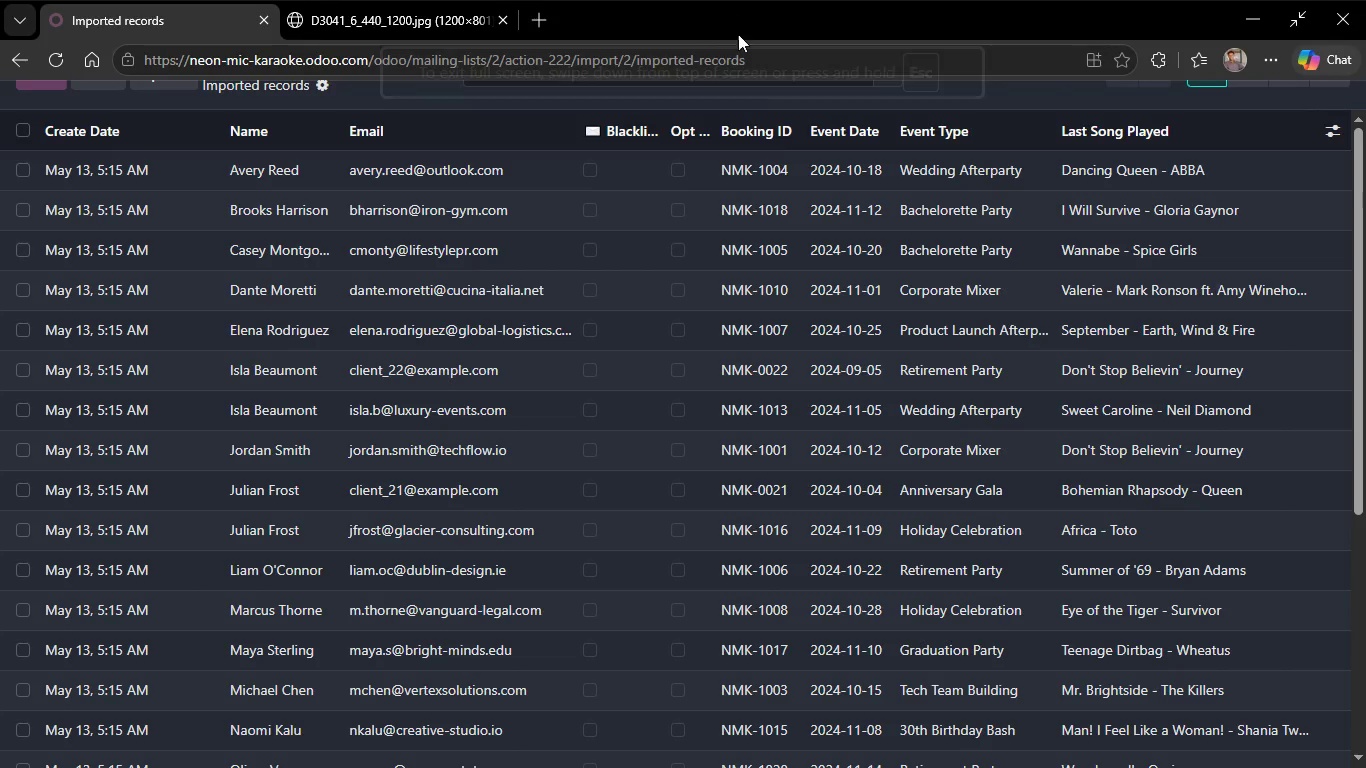 
wait(6.2)
 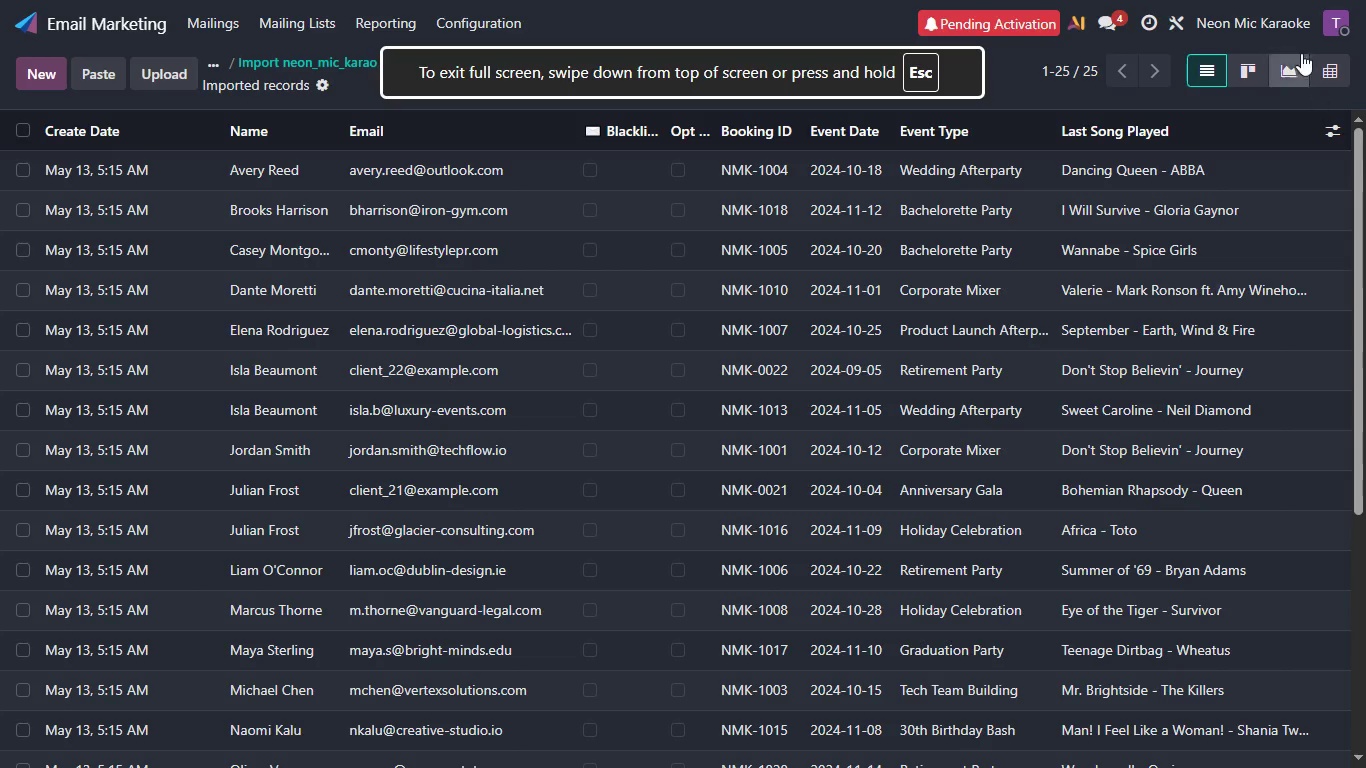 
left_click([1273, 58])
 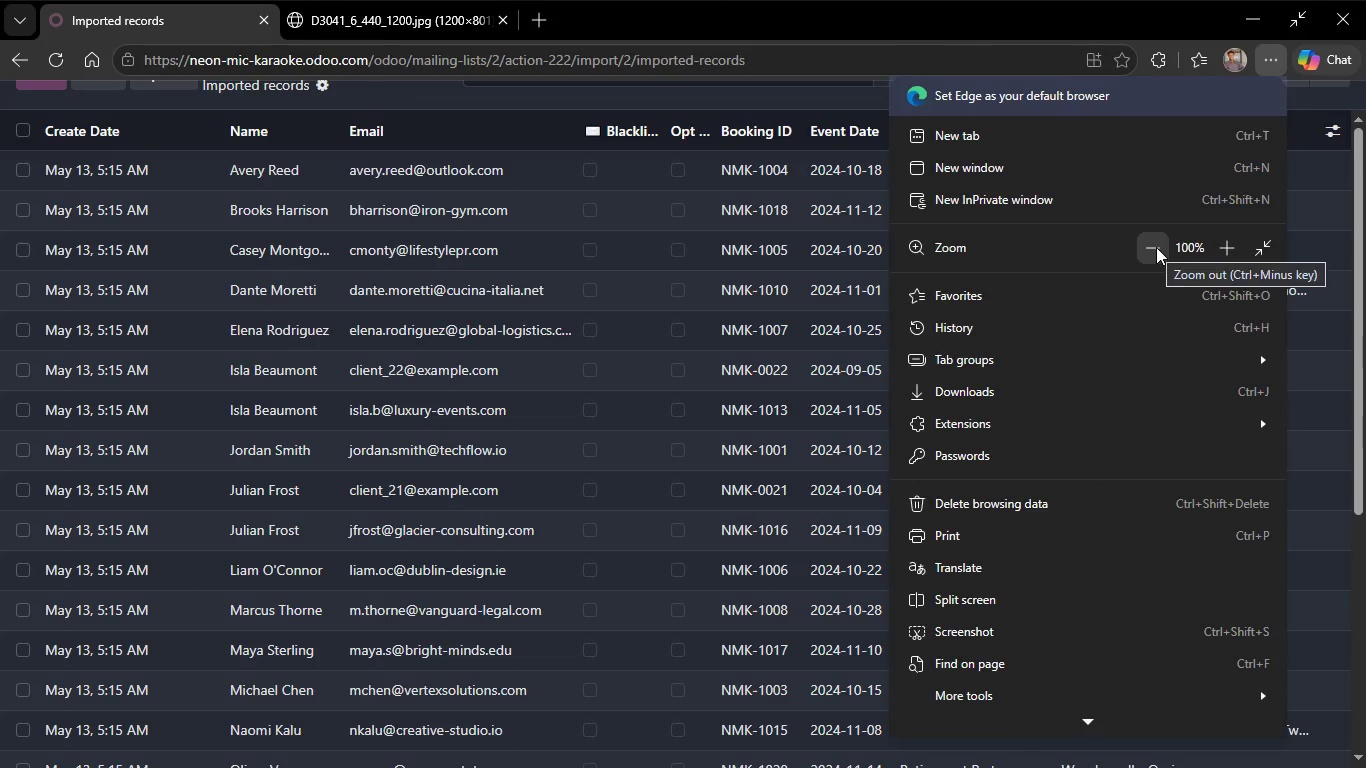 
left_click([1156, 247])
 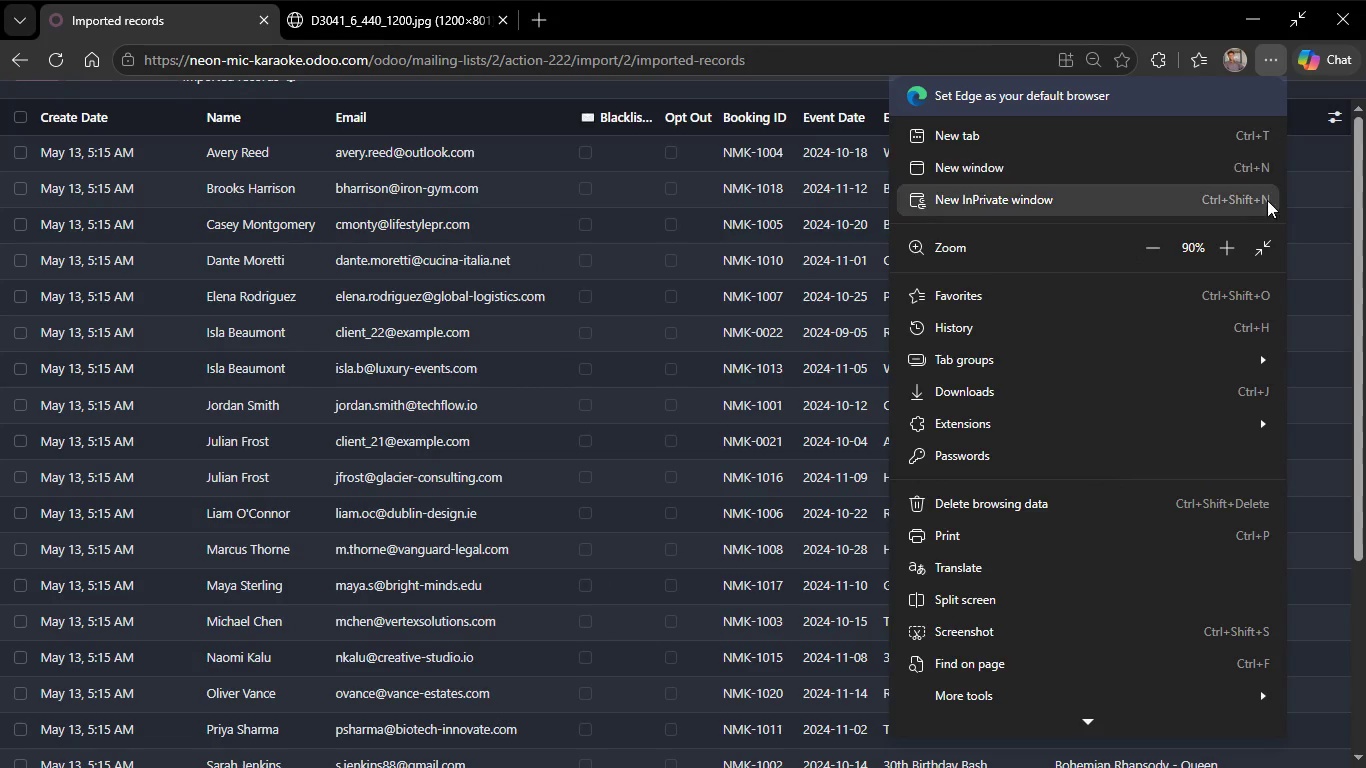 
left_click_drag(start_coordinate=[1256, 262], to_coordinate=[1251, 259])
 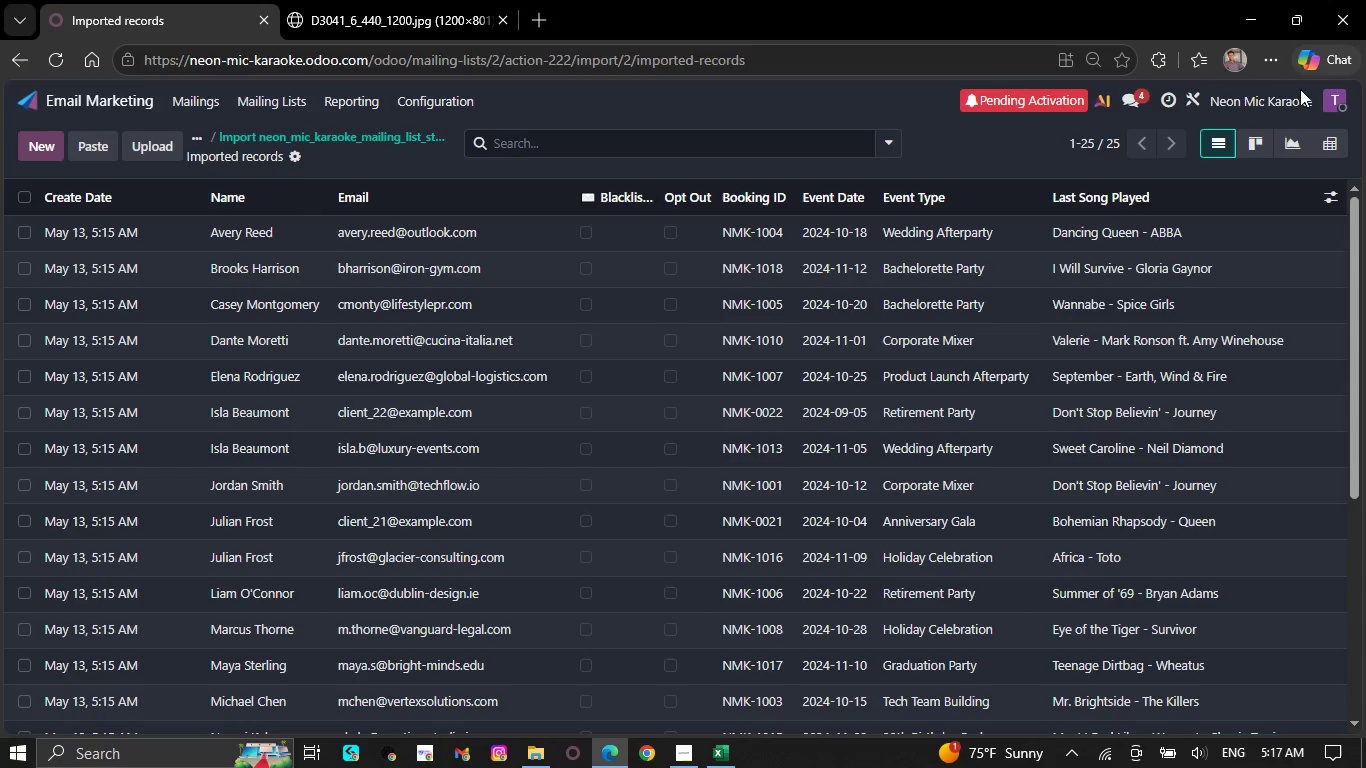 
left_click([1273, 49])
 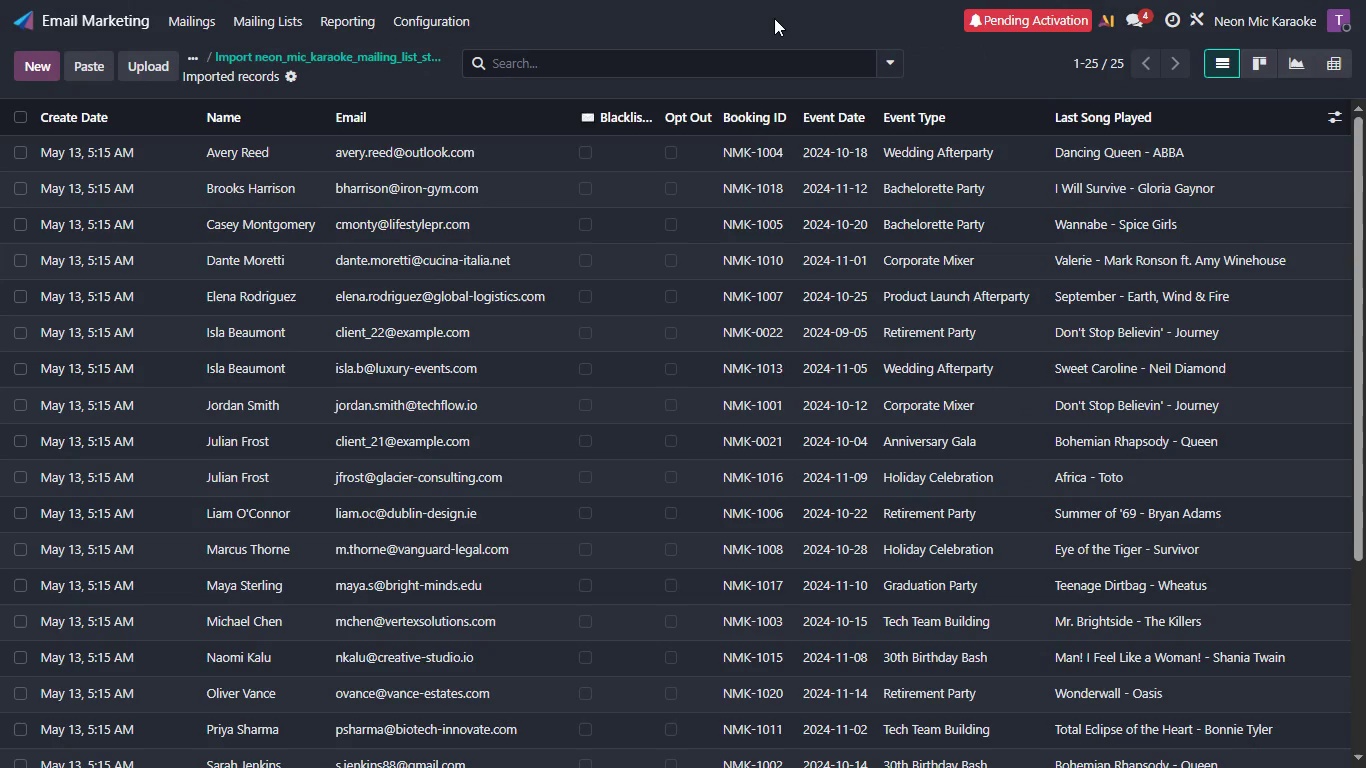 
wait(17.99)
 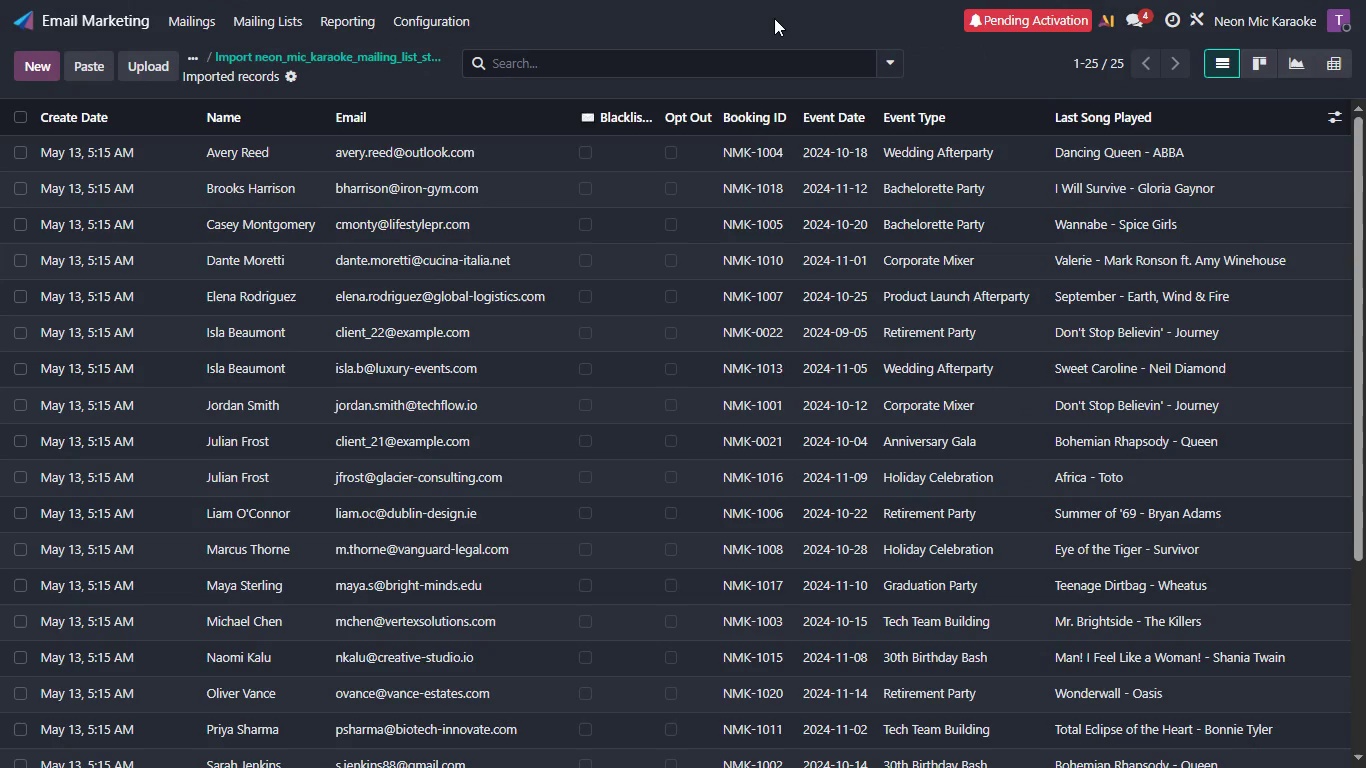 
key(Meta+PrintScreen)
 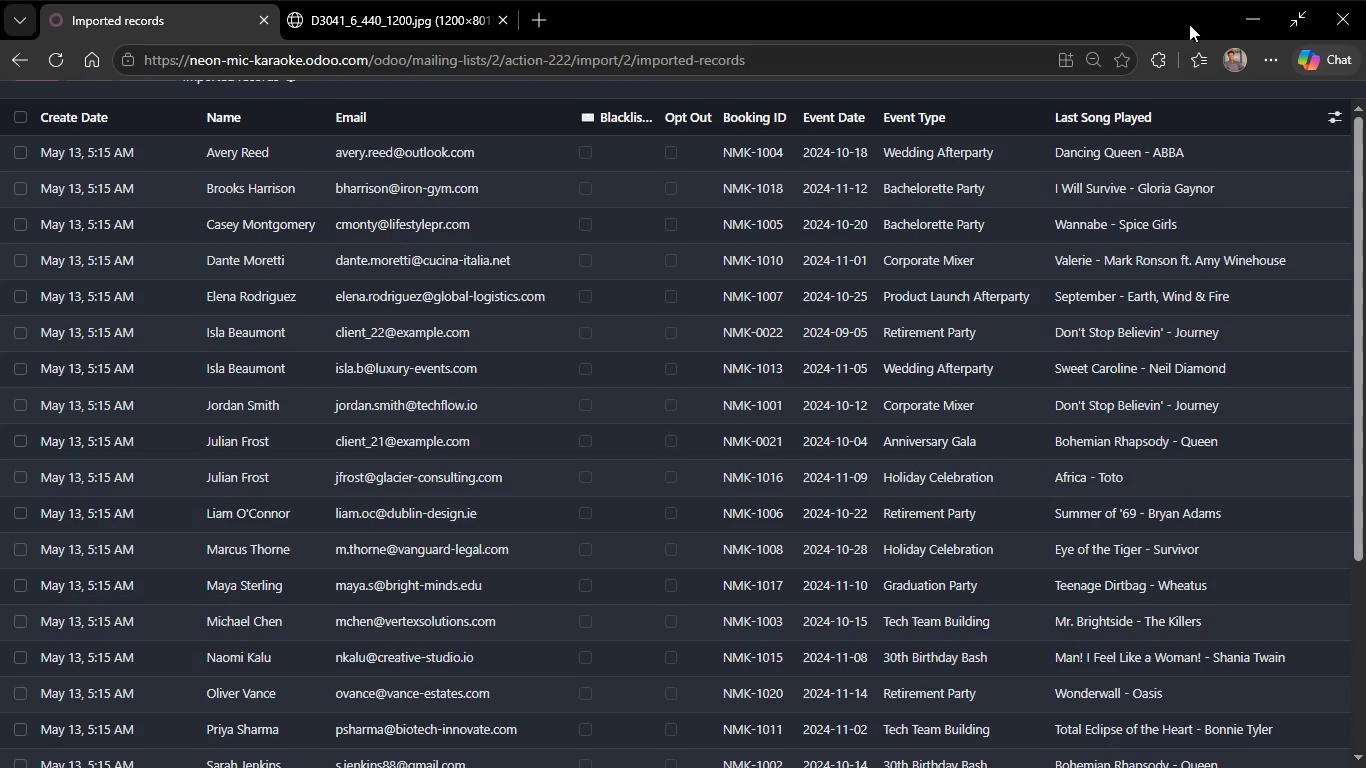 
left_click([1288, 18])
 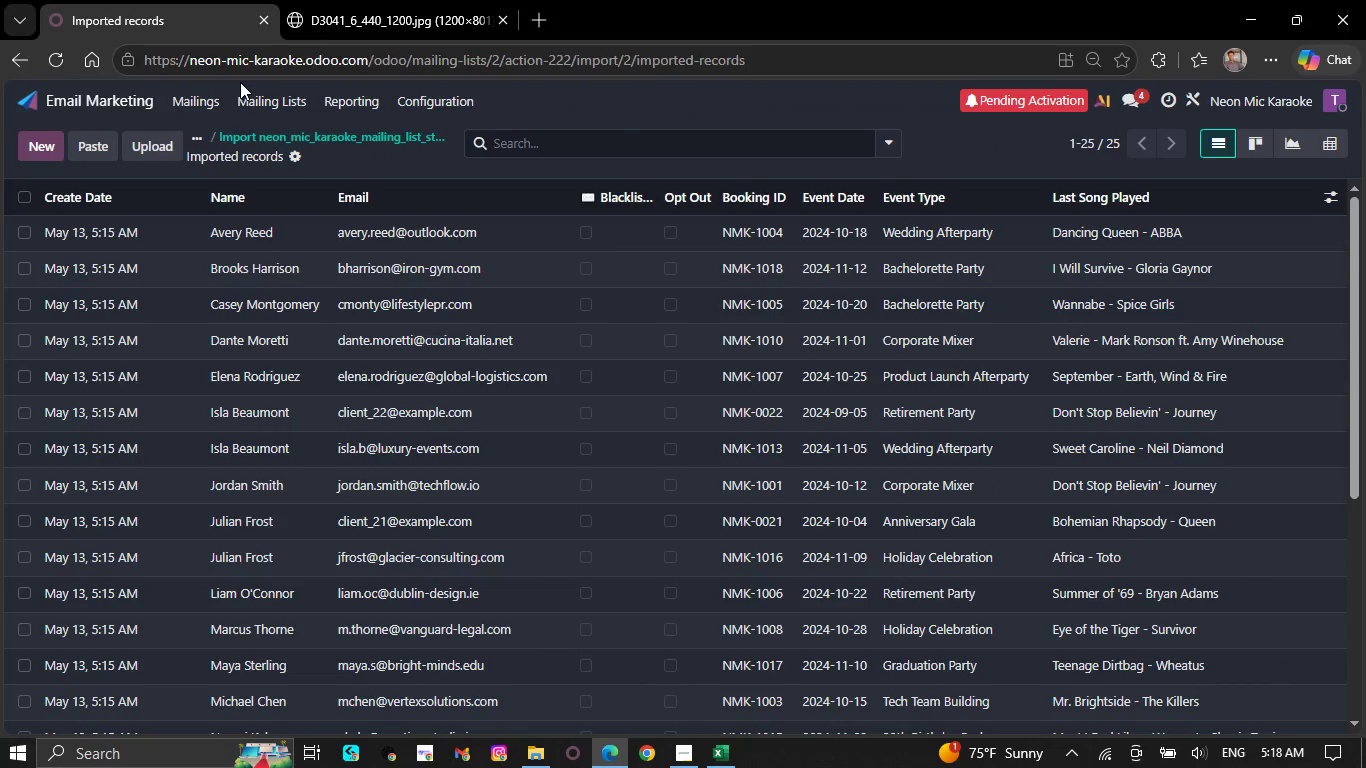 
left_click([205, 97])
 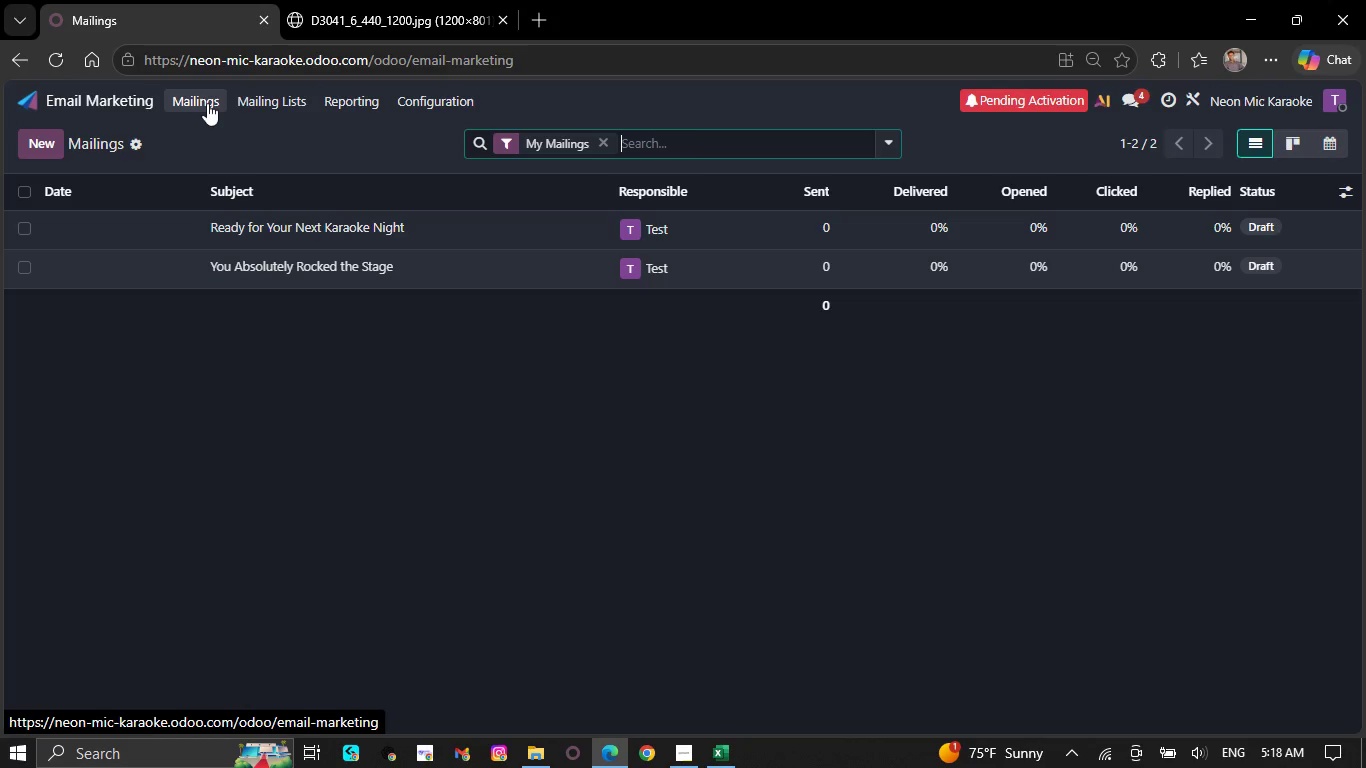 
wait(28.53)
 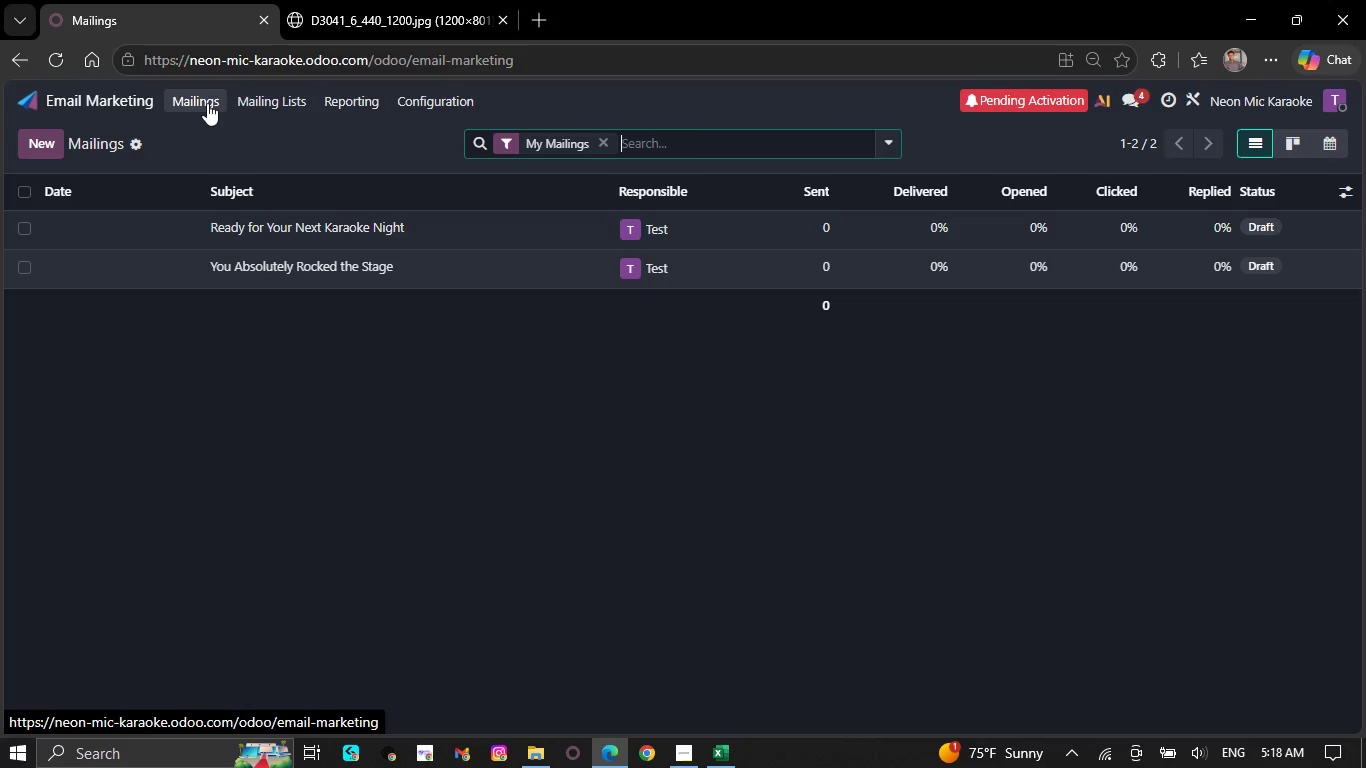 
left_click([376, 272])
 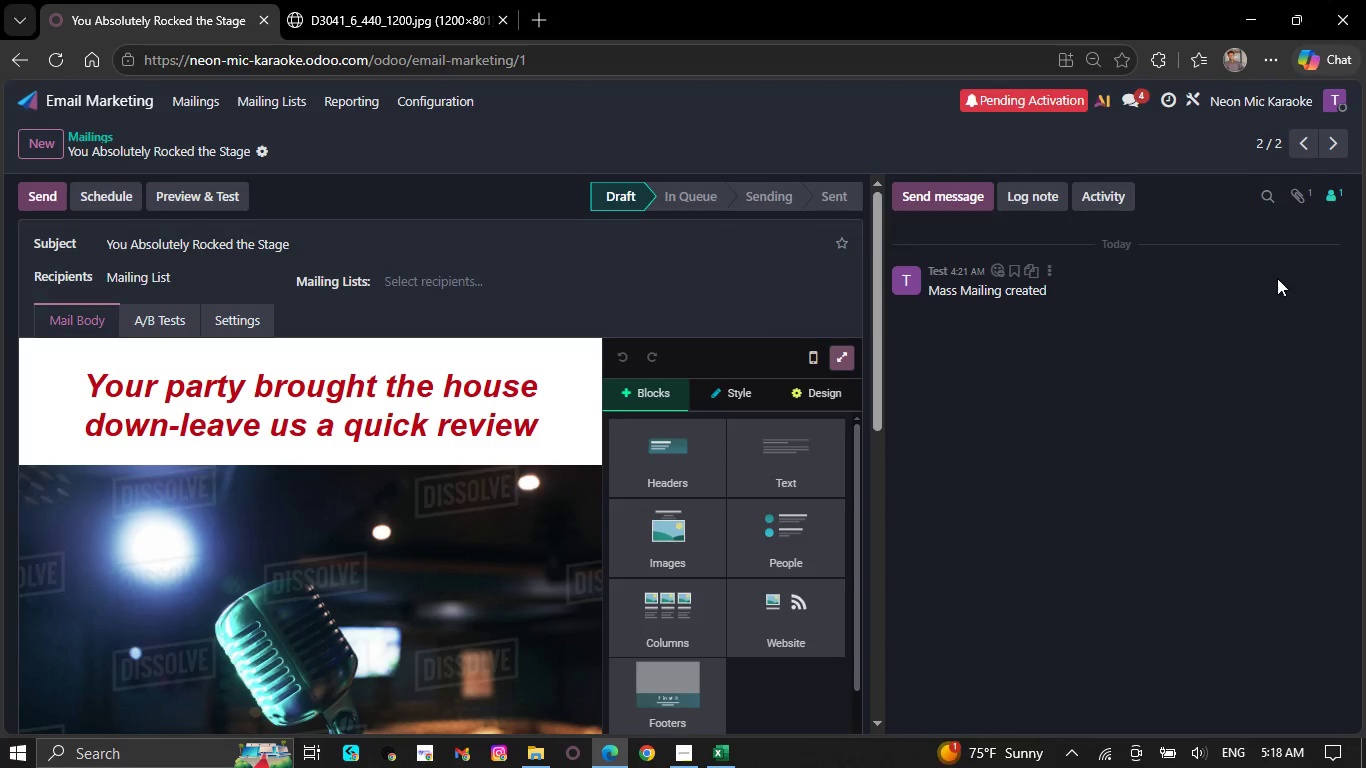 
left_click([1273, 55])
 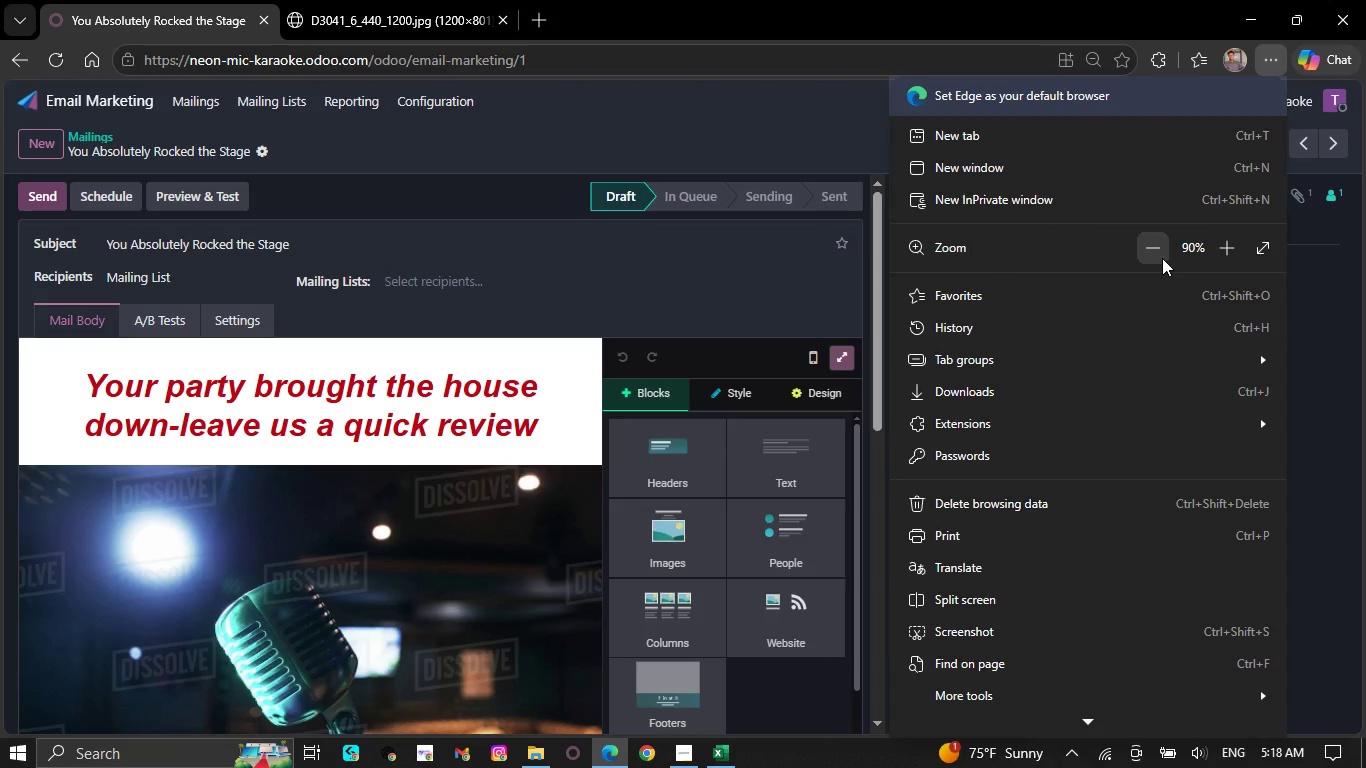 
double_click([1162, 258])
 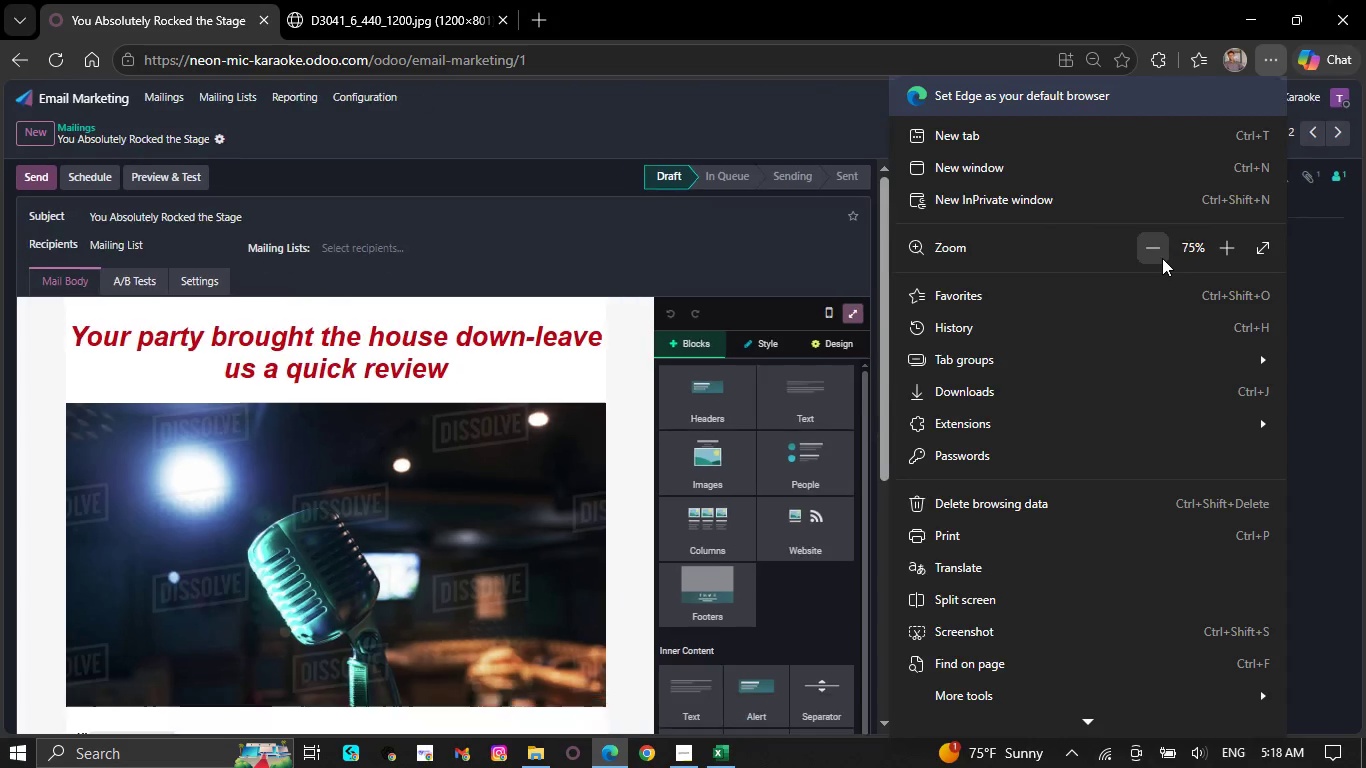 
triple_click([1162, 258])
 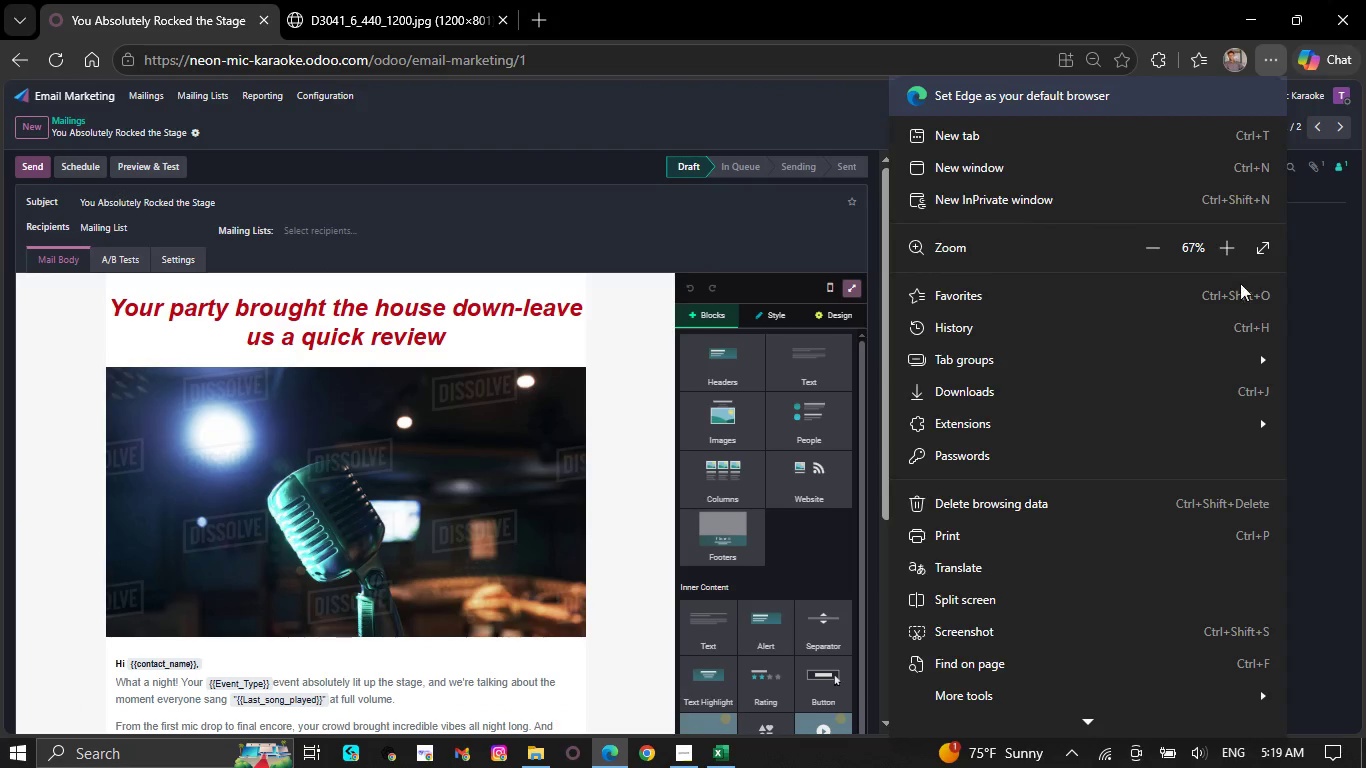 
left_click([1256, 249])
 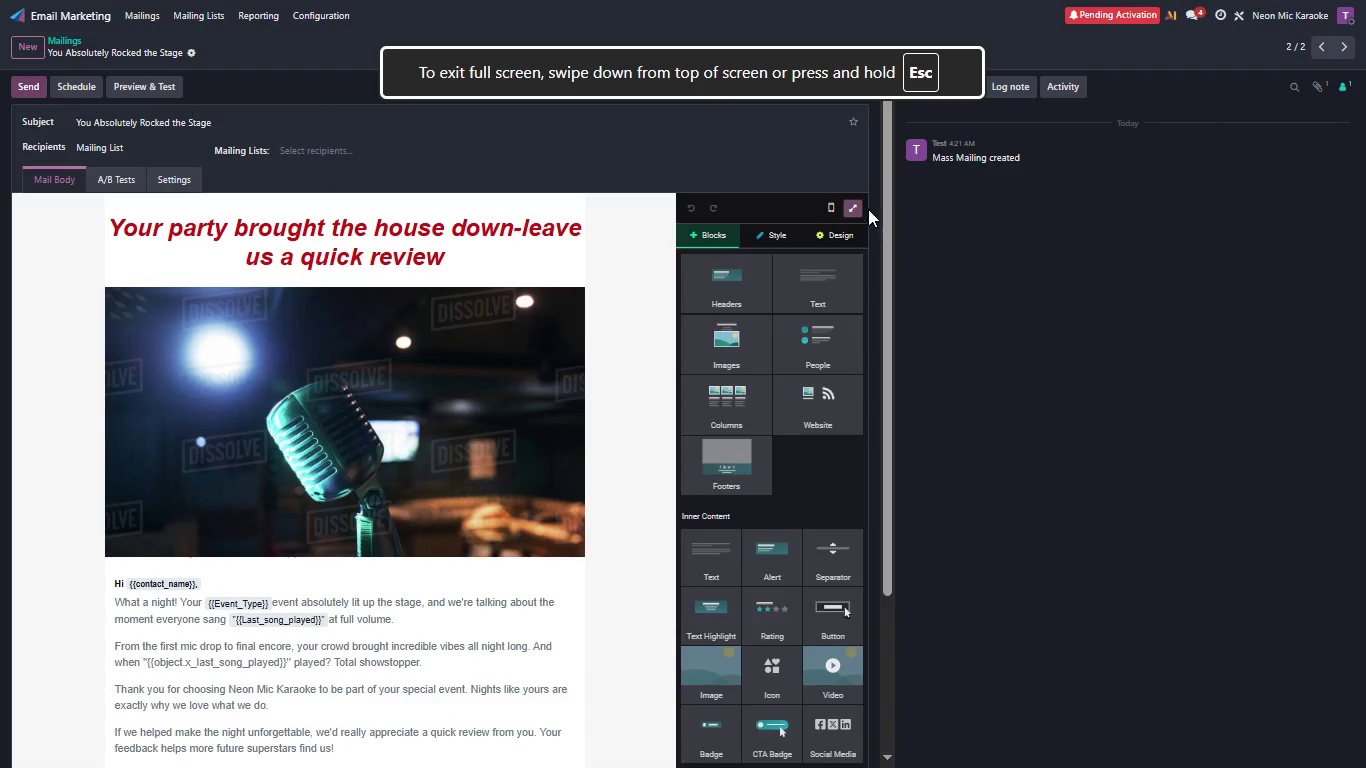 
left_click([853, 204])
 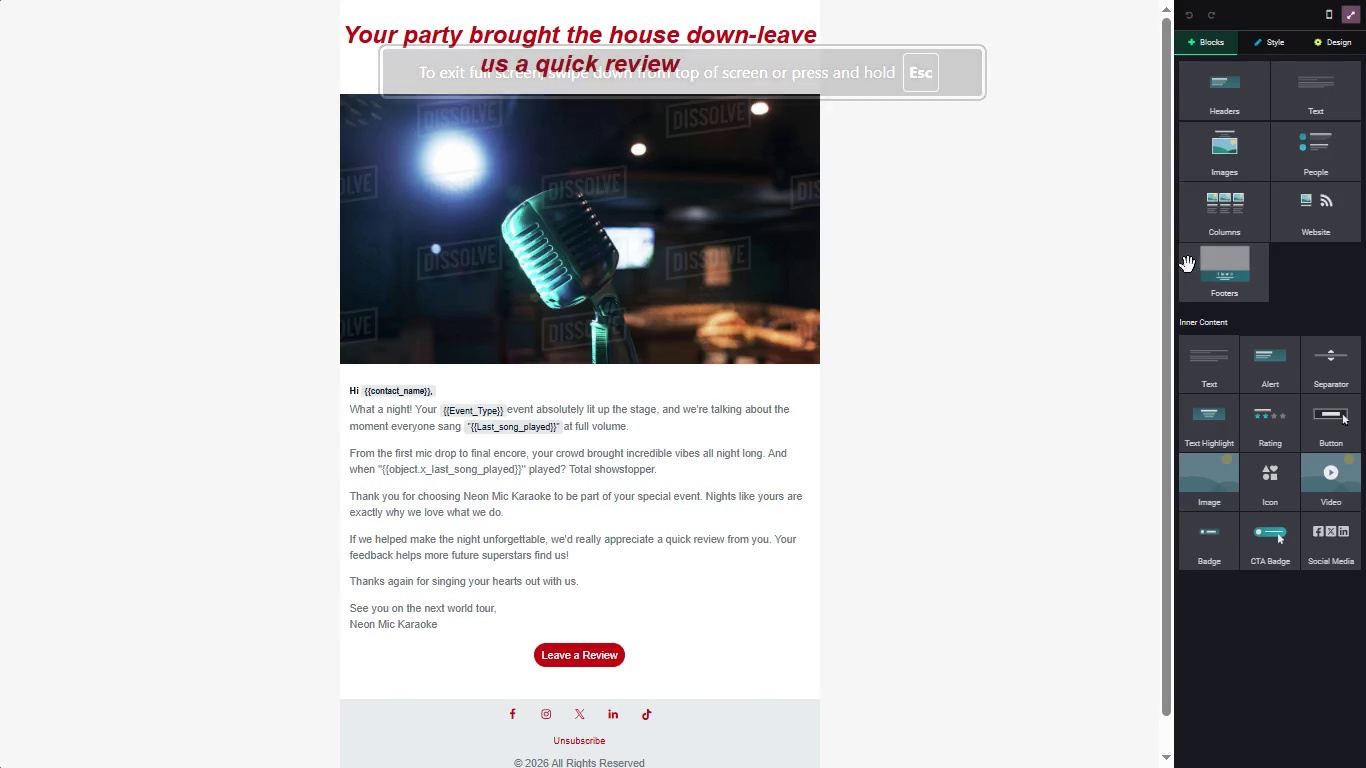 
left_click_drag(start_coordinate=[1170, 257], to_coordinate=[1174, 264])
 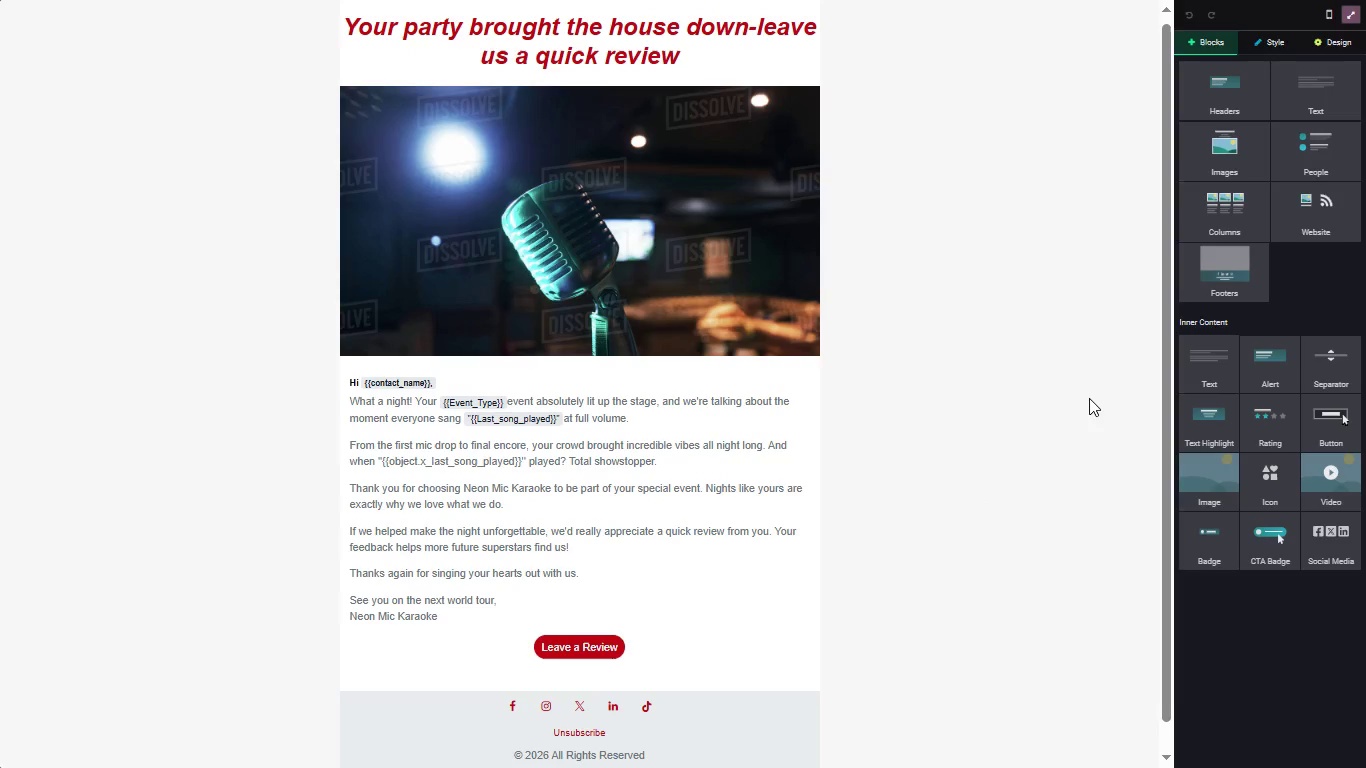 
key(Meta+PrintScreen)
 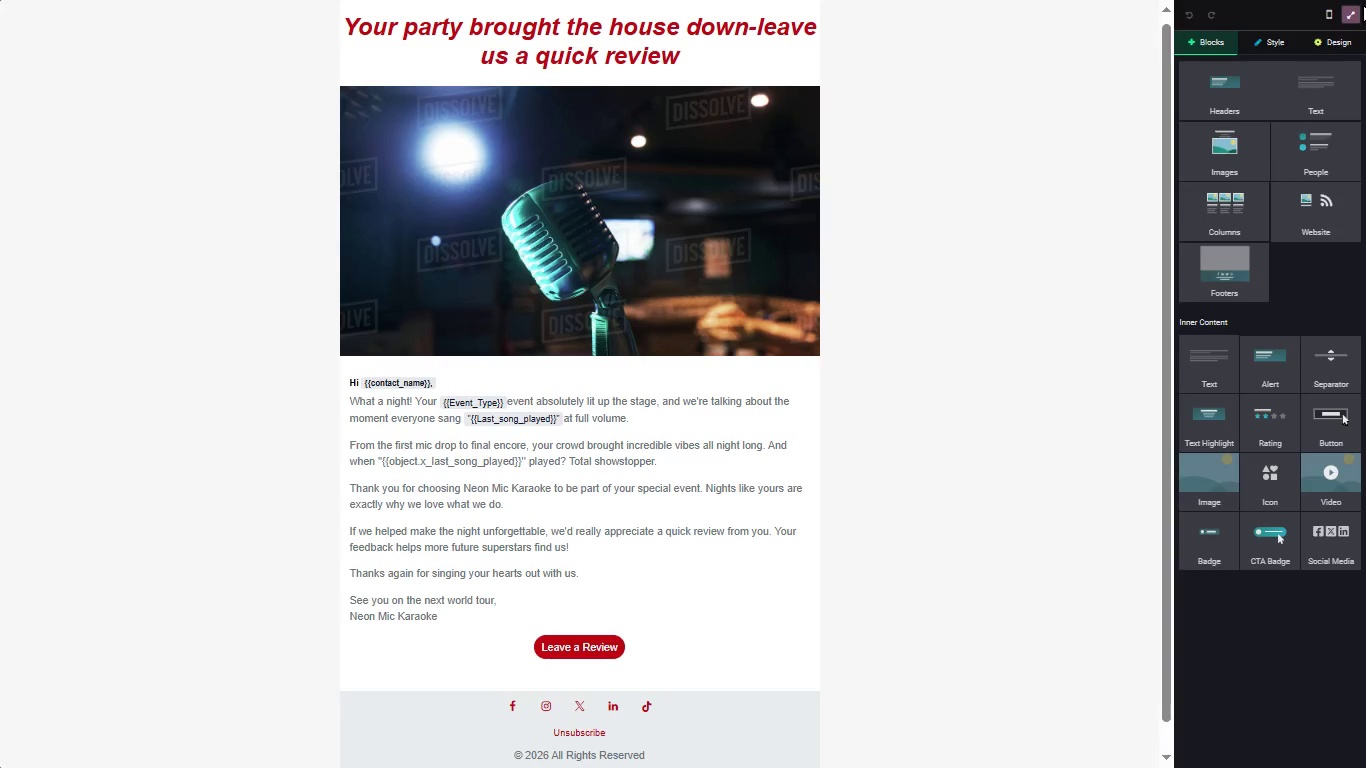 
left_click([1352, 16])
 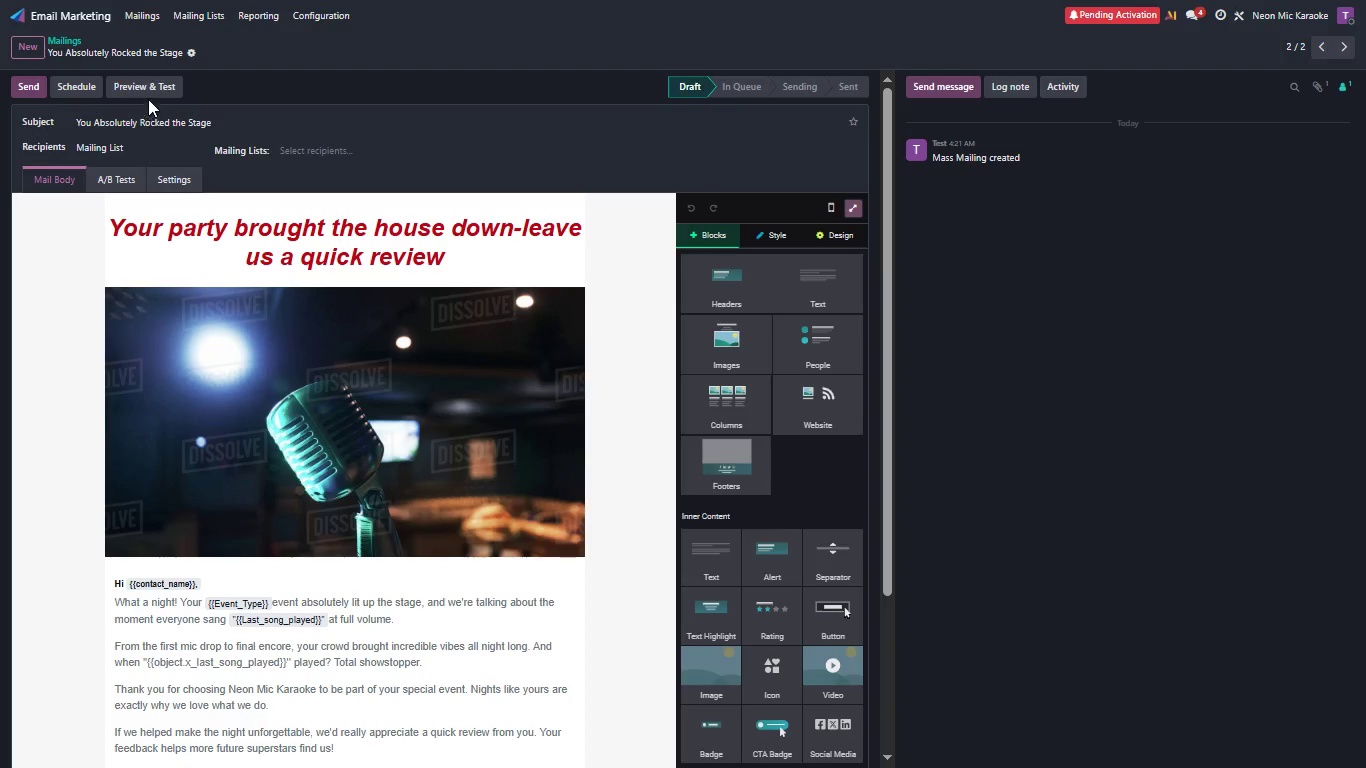 
mouse_move([335, 170])
 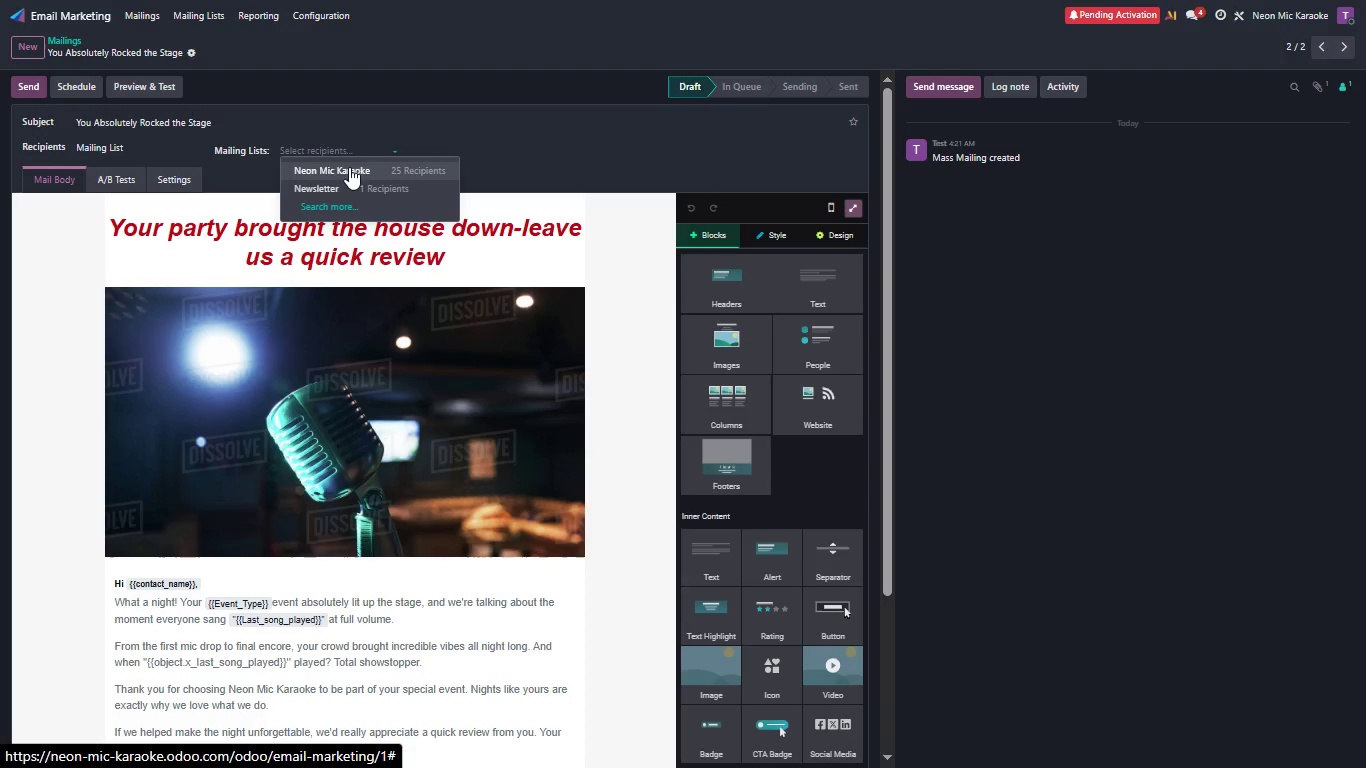 
left_click([349, 167])
 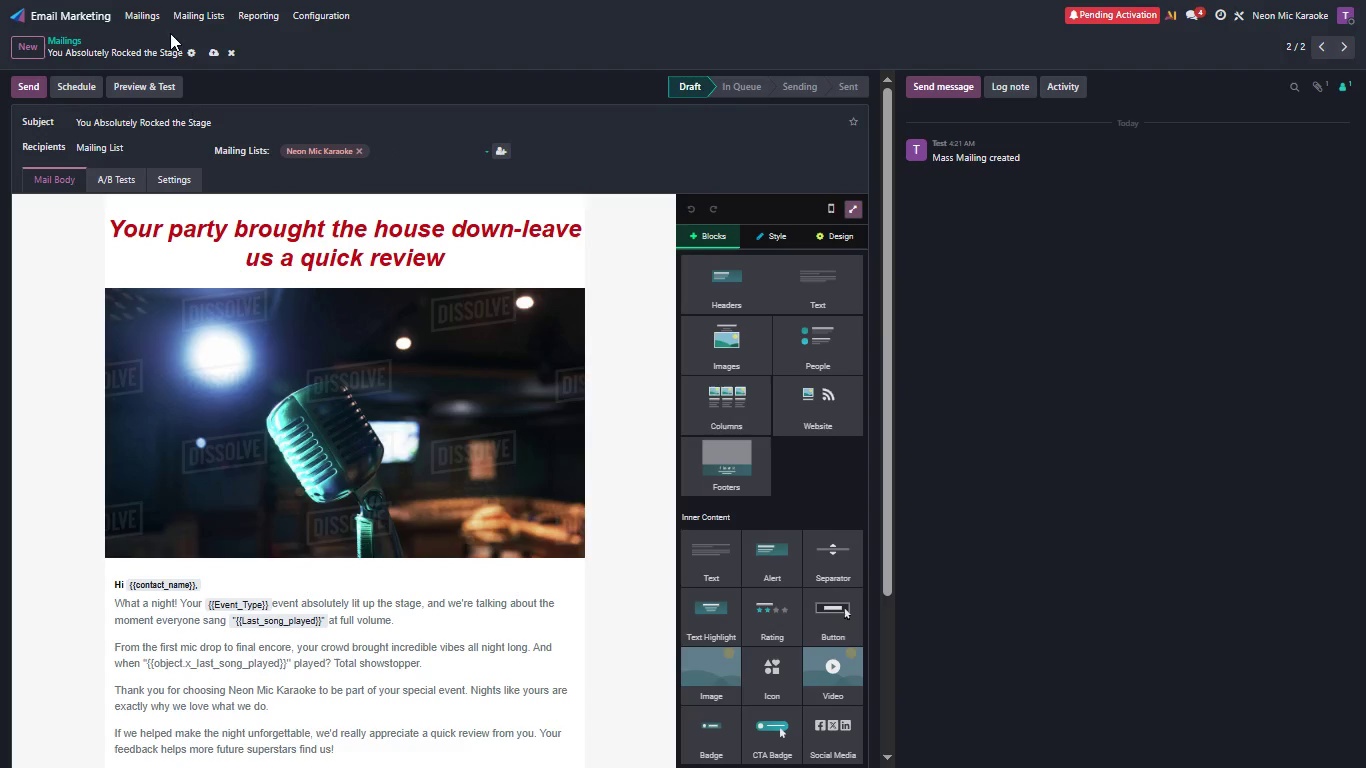 
left_click([146, 16])
 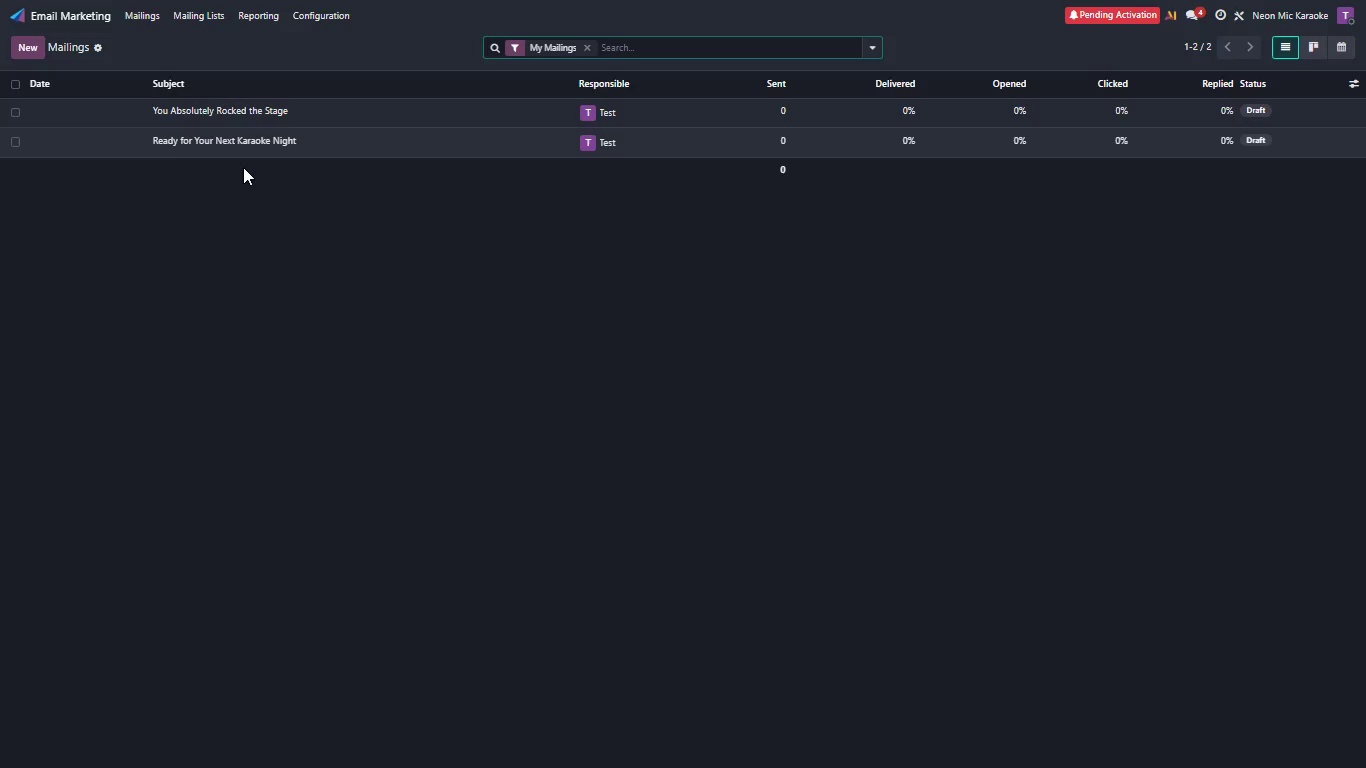 
wait(10.59)
 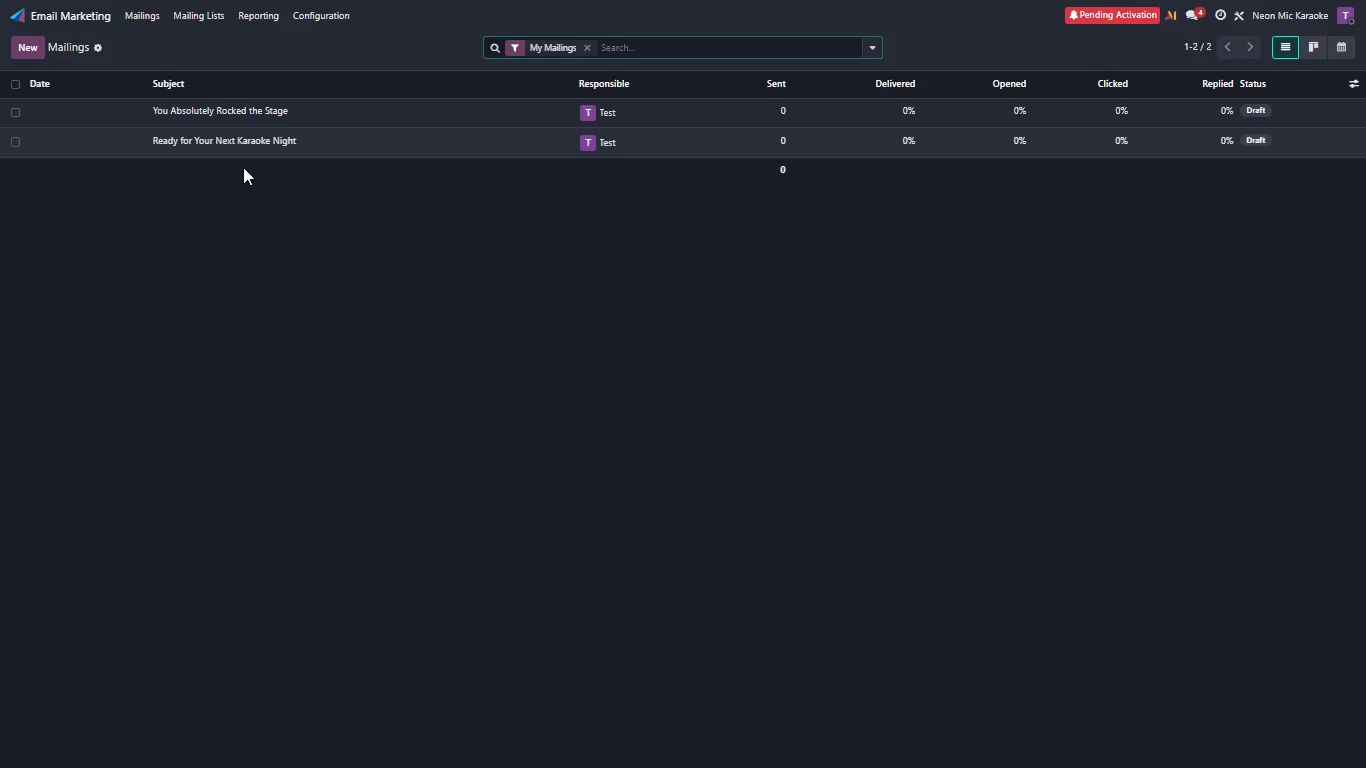 
left_click([855, 209])
 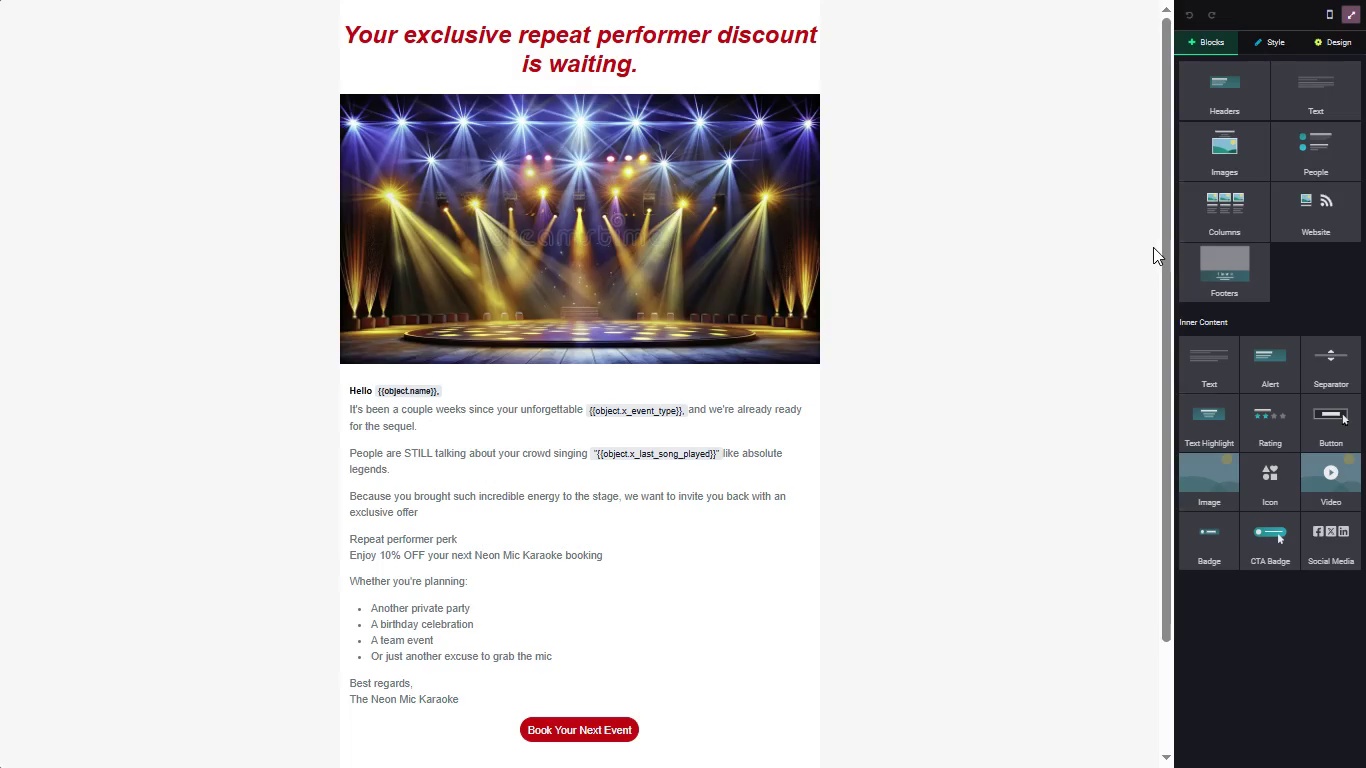 
left_click_drag(start_coordinate=[1172, 246], to_coordinate=[1184, 250])
 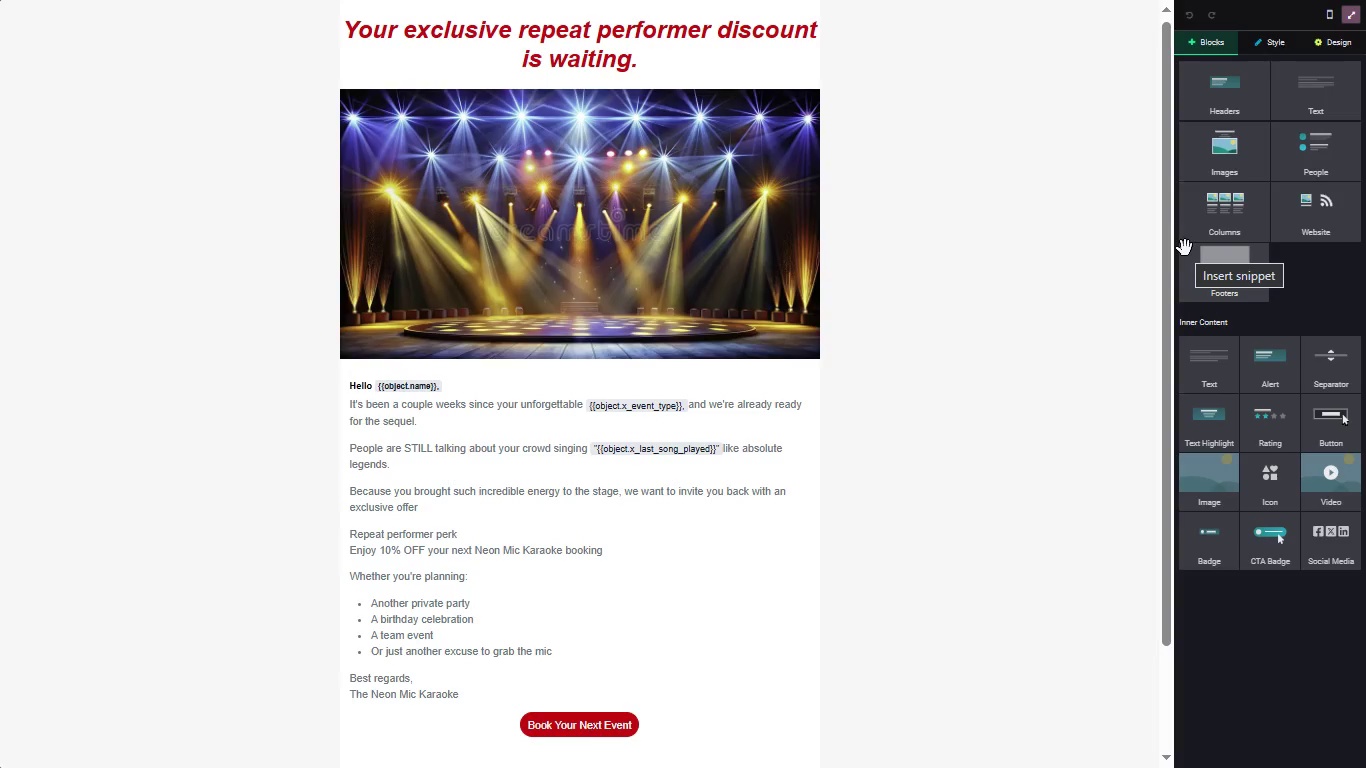 
key(Control+Minus)
 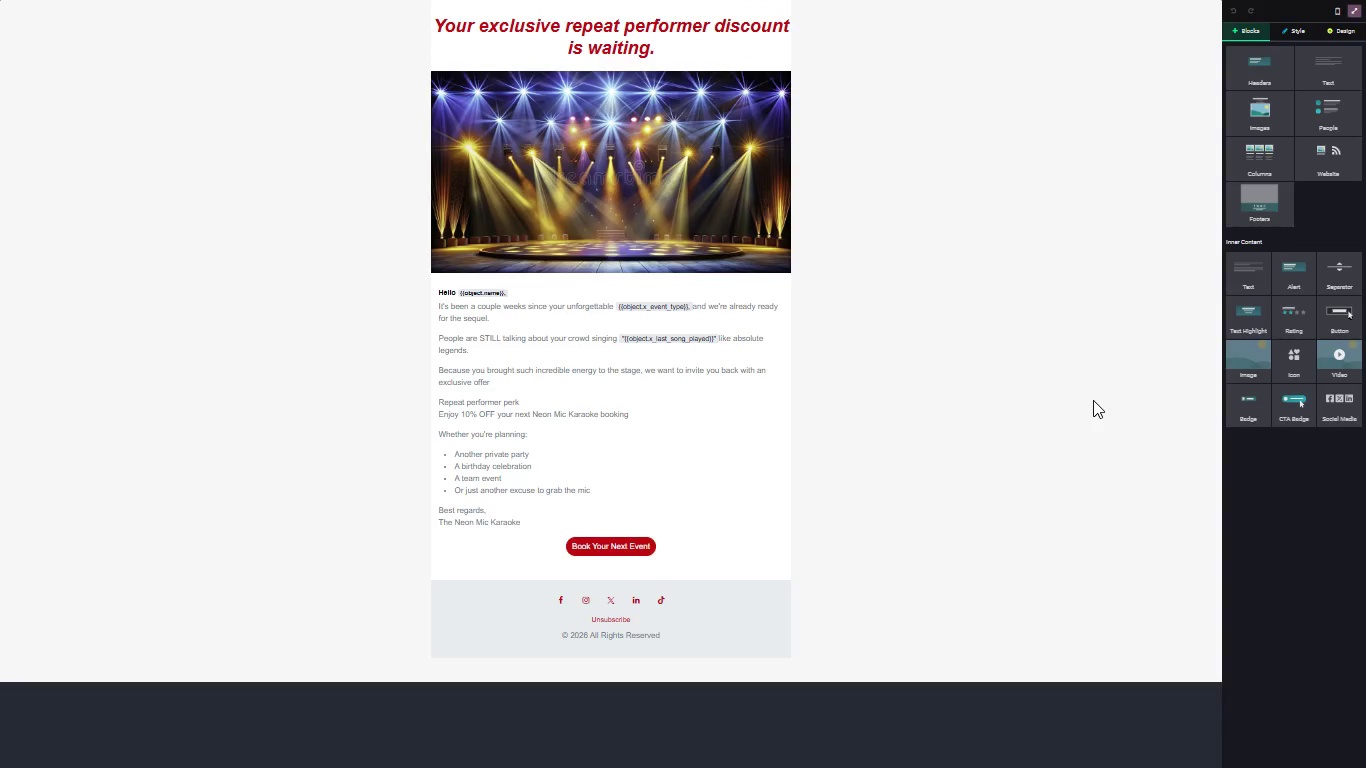 
key(Control+Equal)
 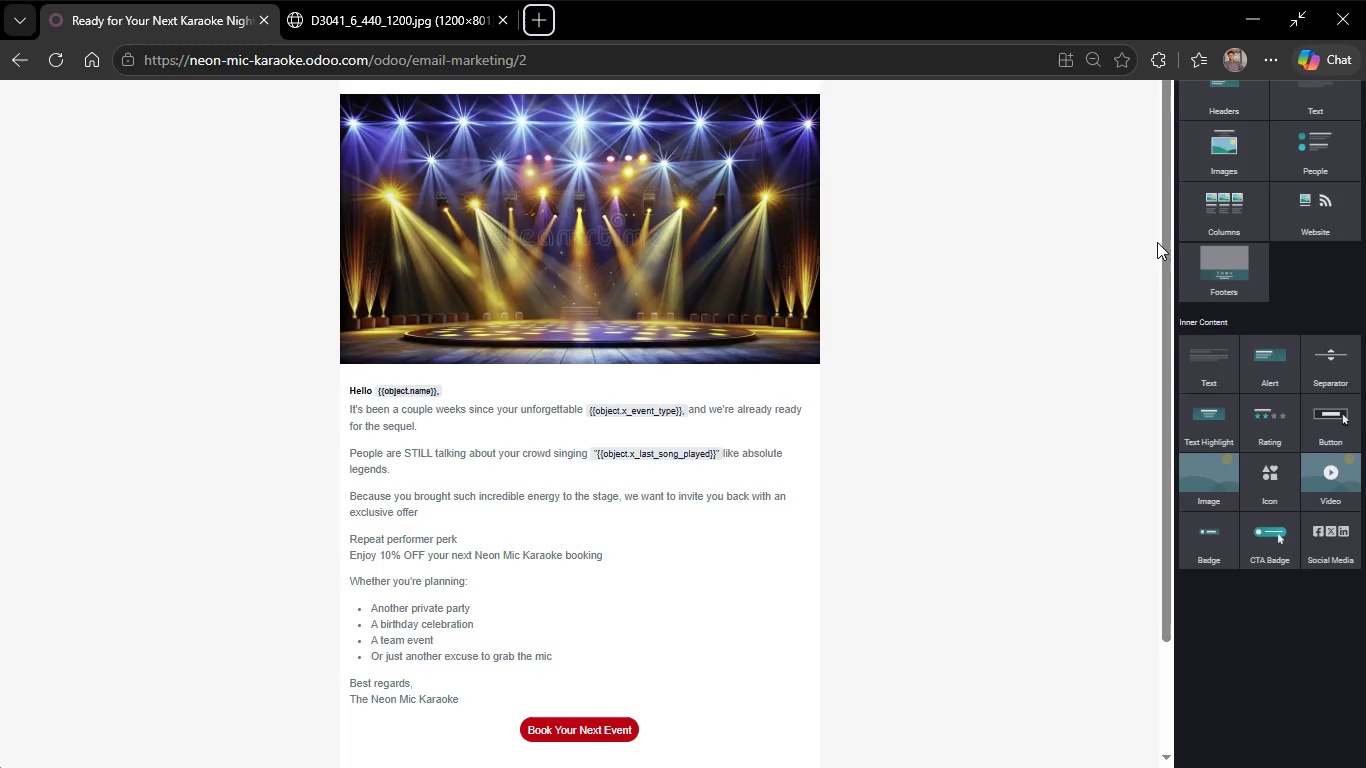 
left_click_drag(start_coordinate=[1163, 242], to_coordinate=[1179, 255])
 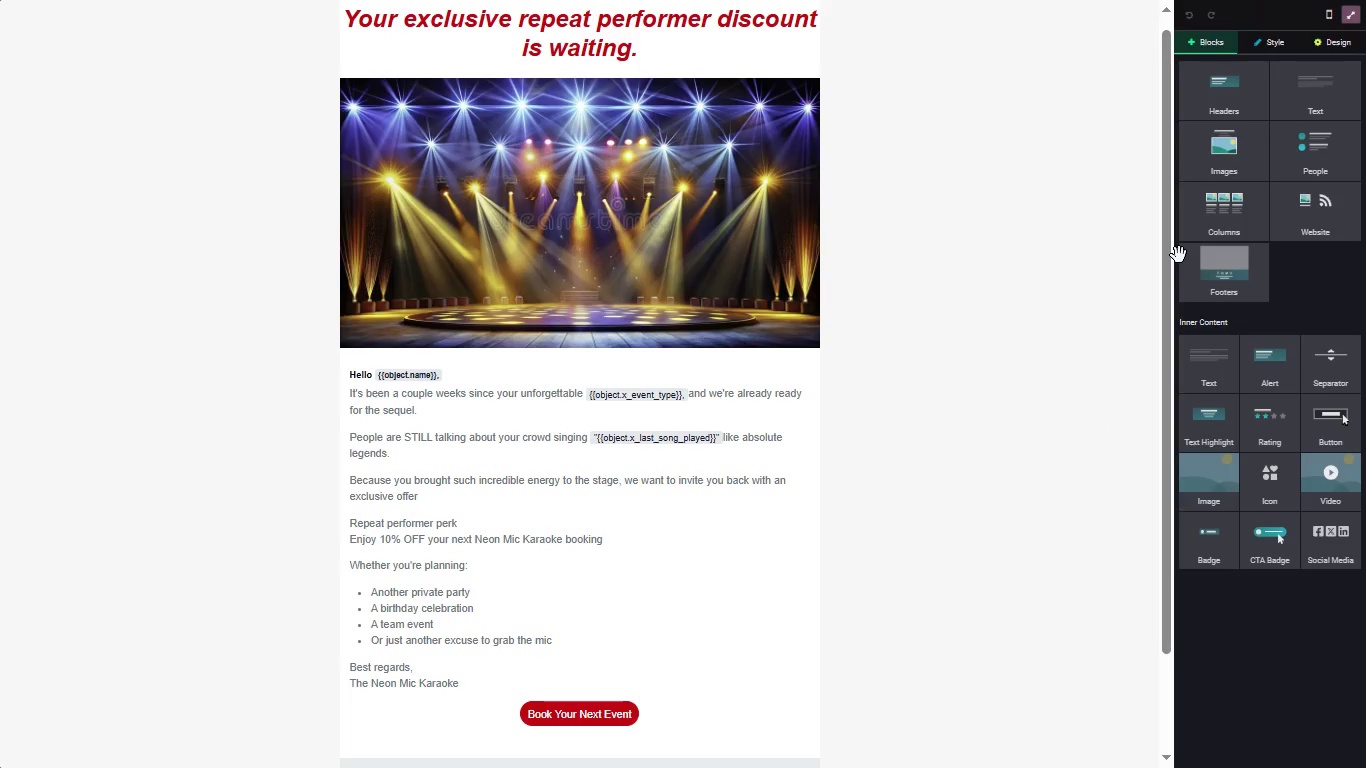 
scroll: coordinate [1179, 261], scroll_direction: down, amount: 4.0
 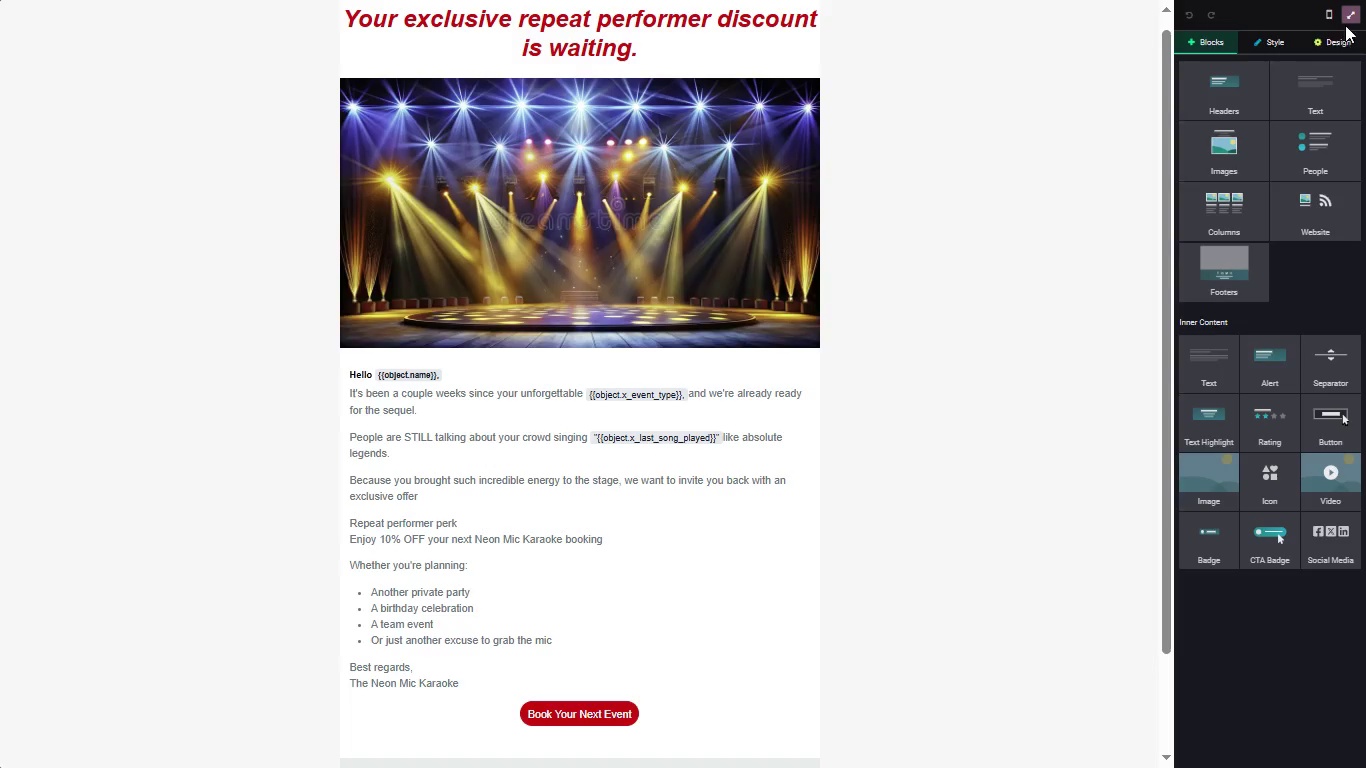 
left_click([1352, 17])
 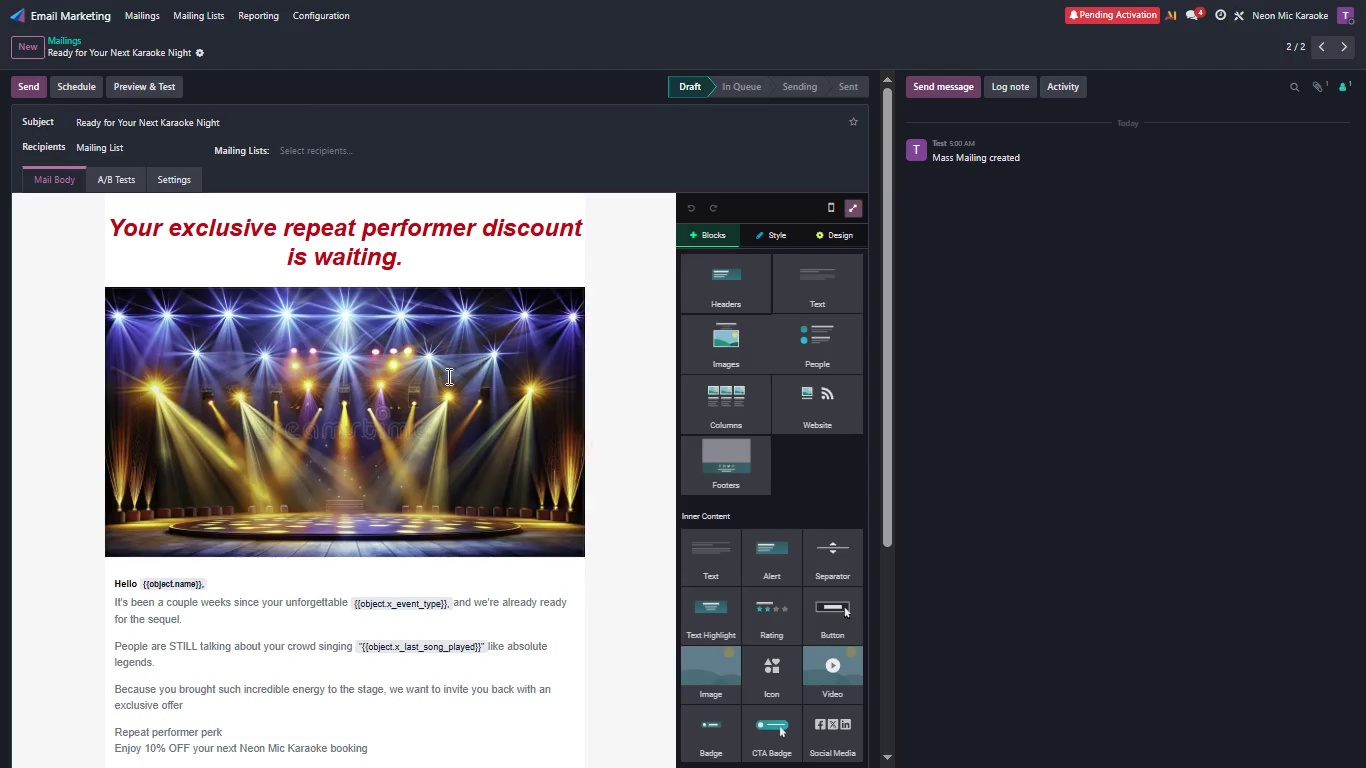 
scroll: coordinate [474, 609], scroll_direction: down, amount: 12.0
 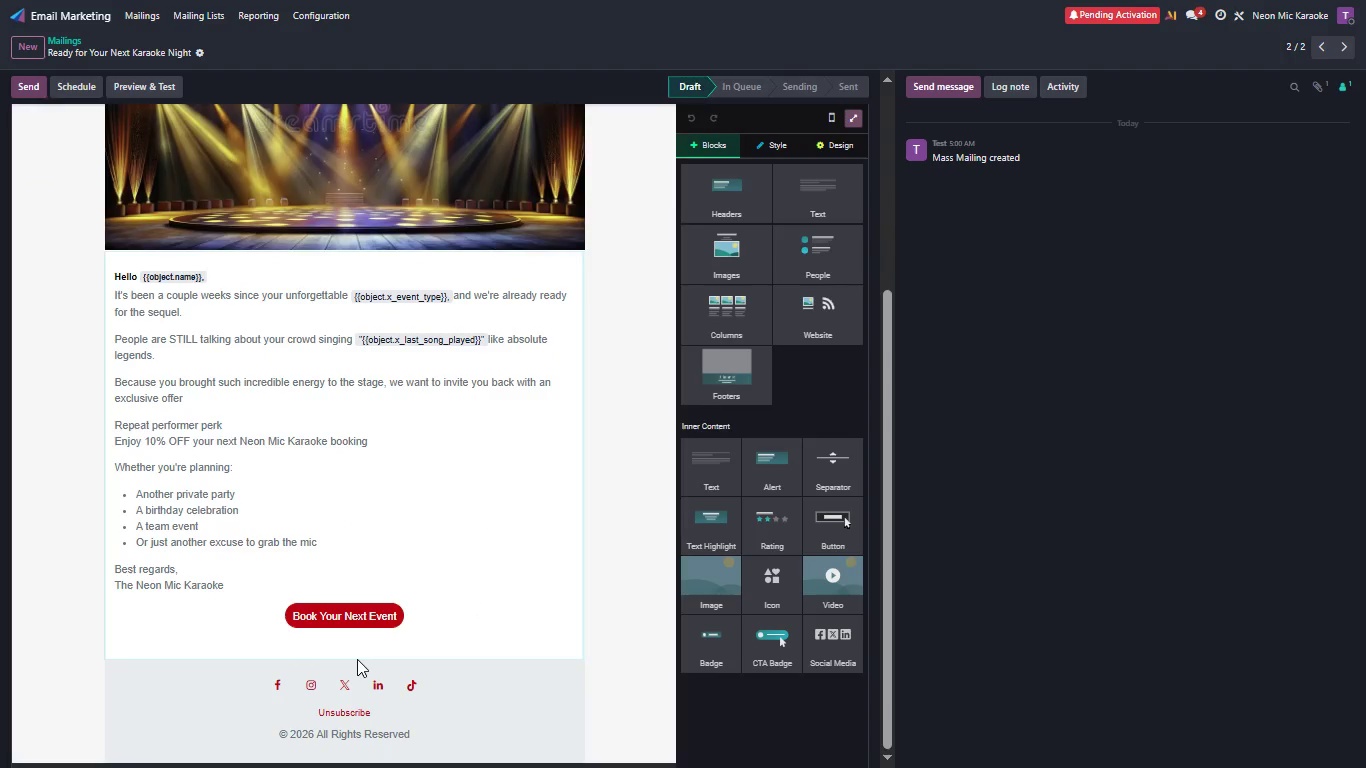 
left_click([357, 659])
 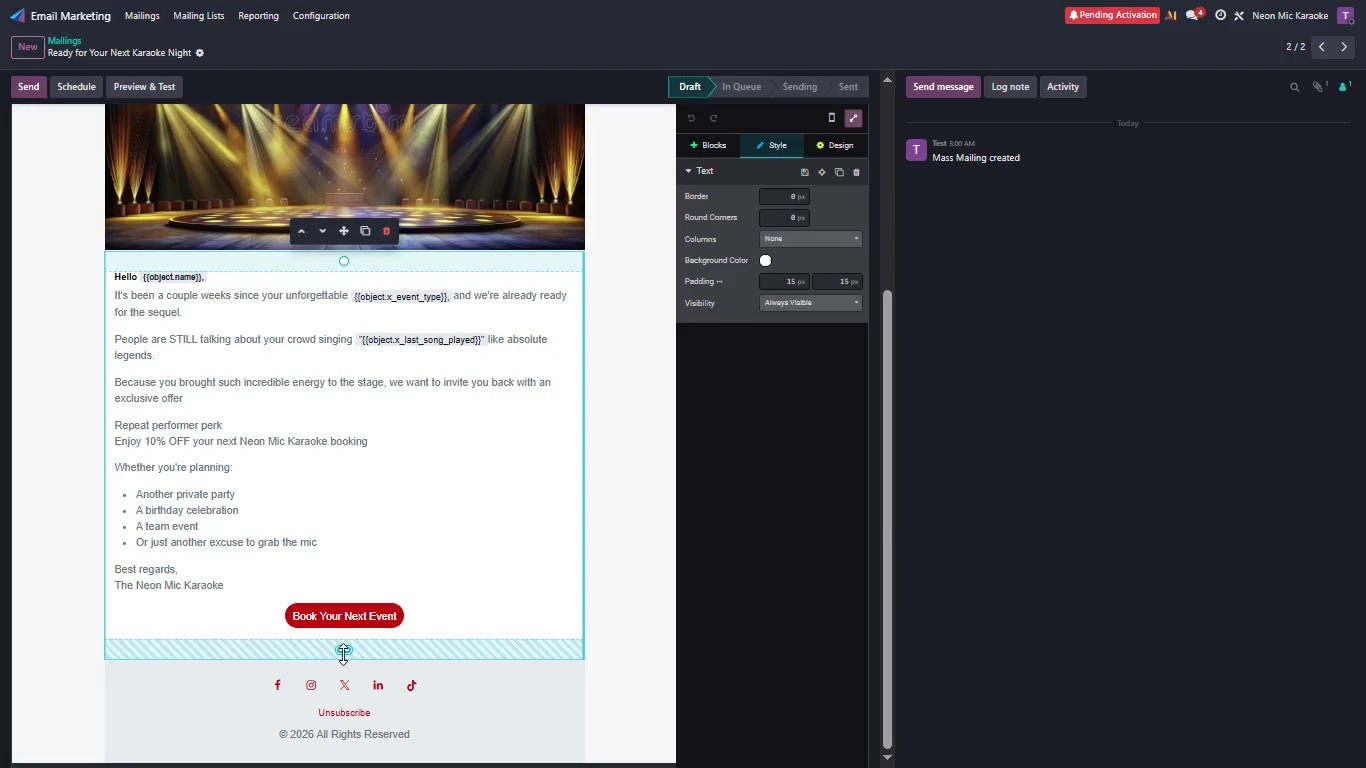 
left_click_drag(start_coordinate=[345, 654], to_coordinate=[353, 635])
 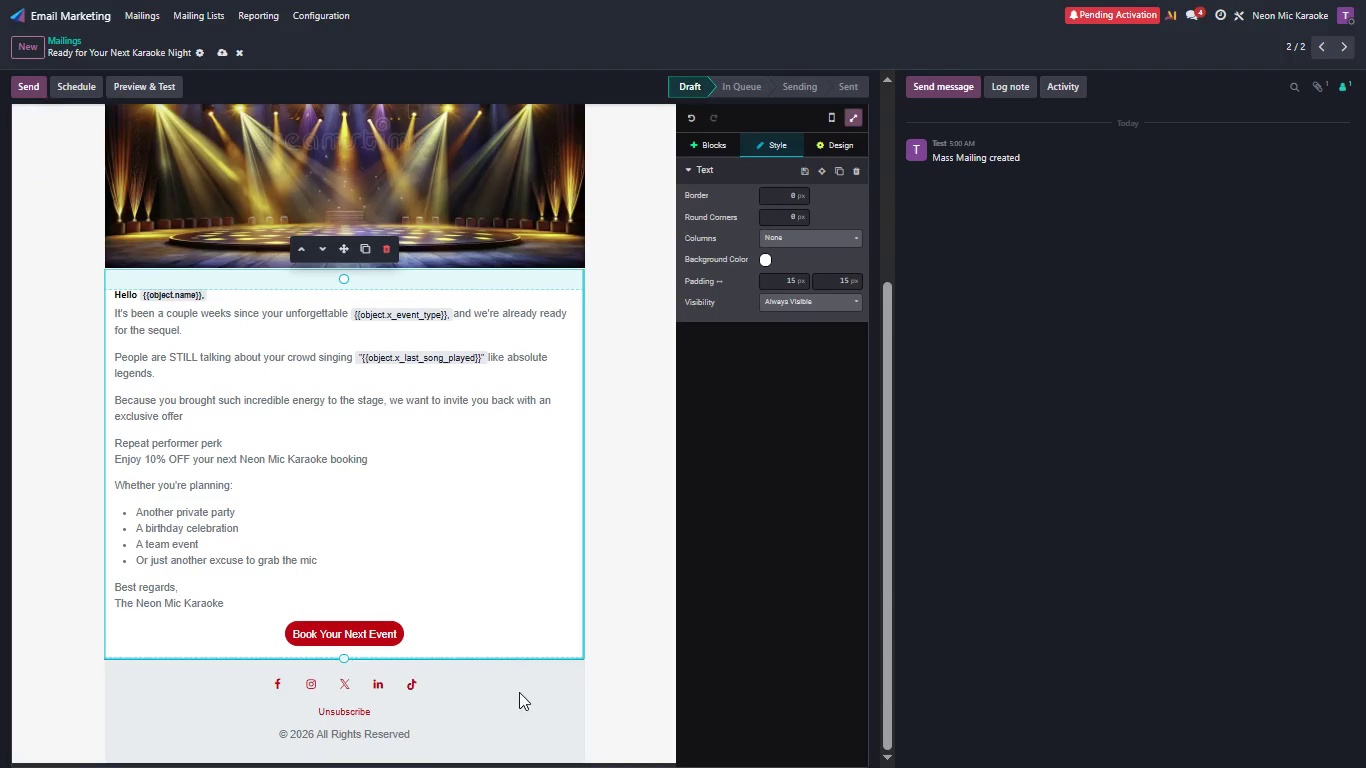 
left_click([525, 691])
 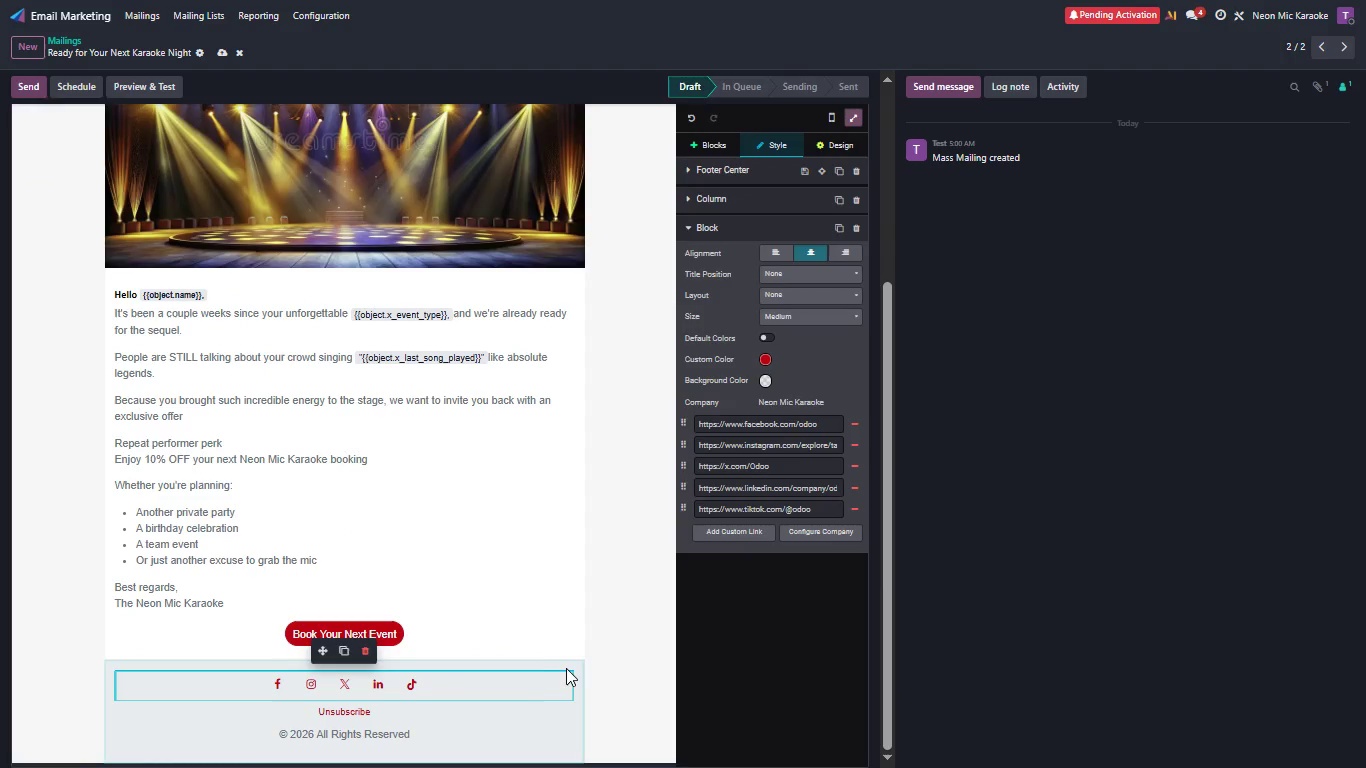 
left_click([577, 661])
 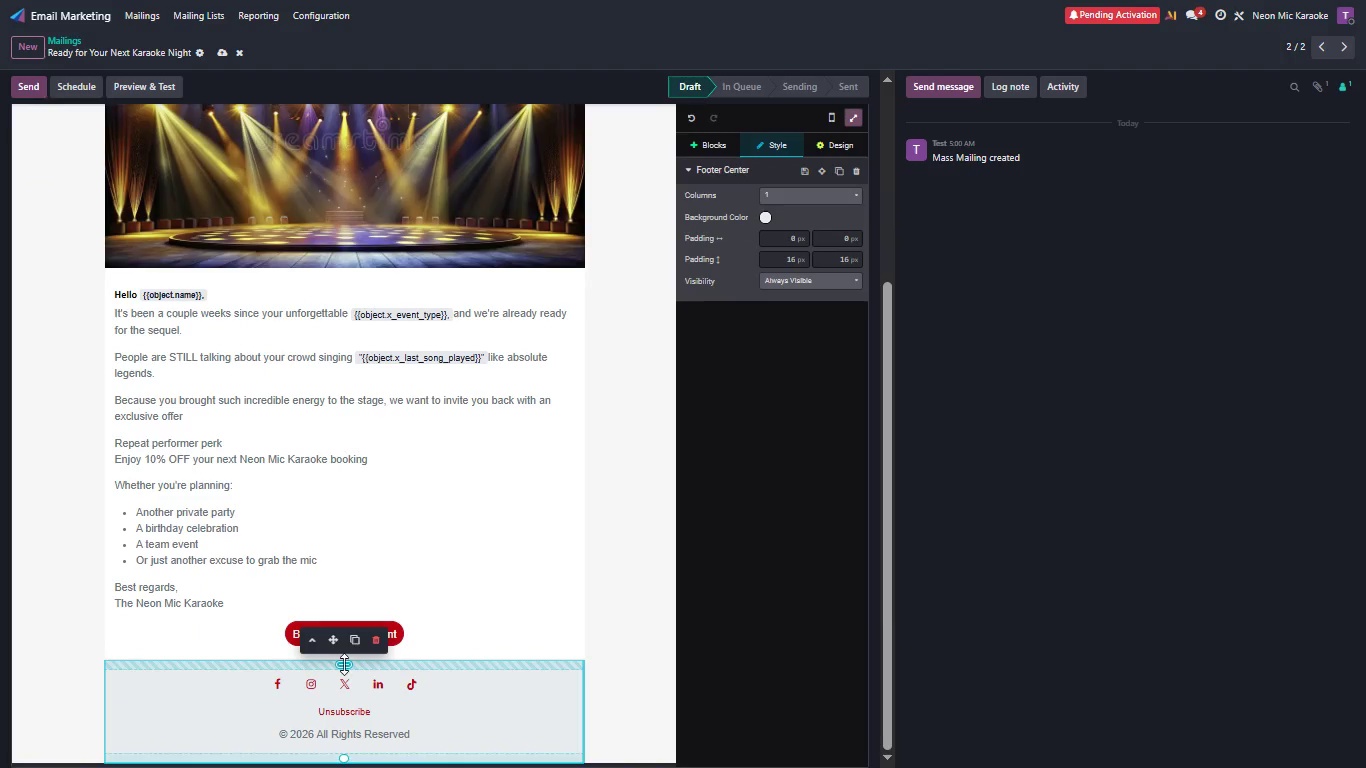 
left_click_drag(start_coordinate=[349, 664], to_coordinate=[358, 650])
 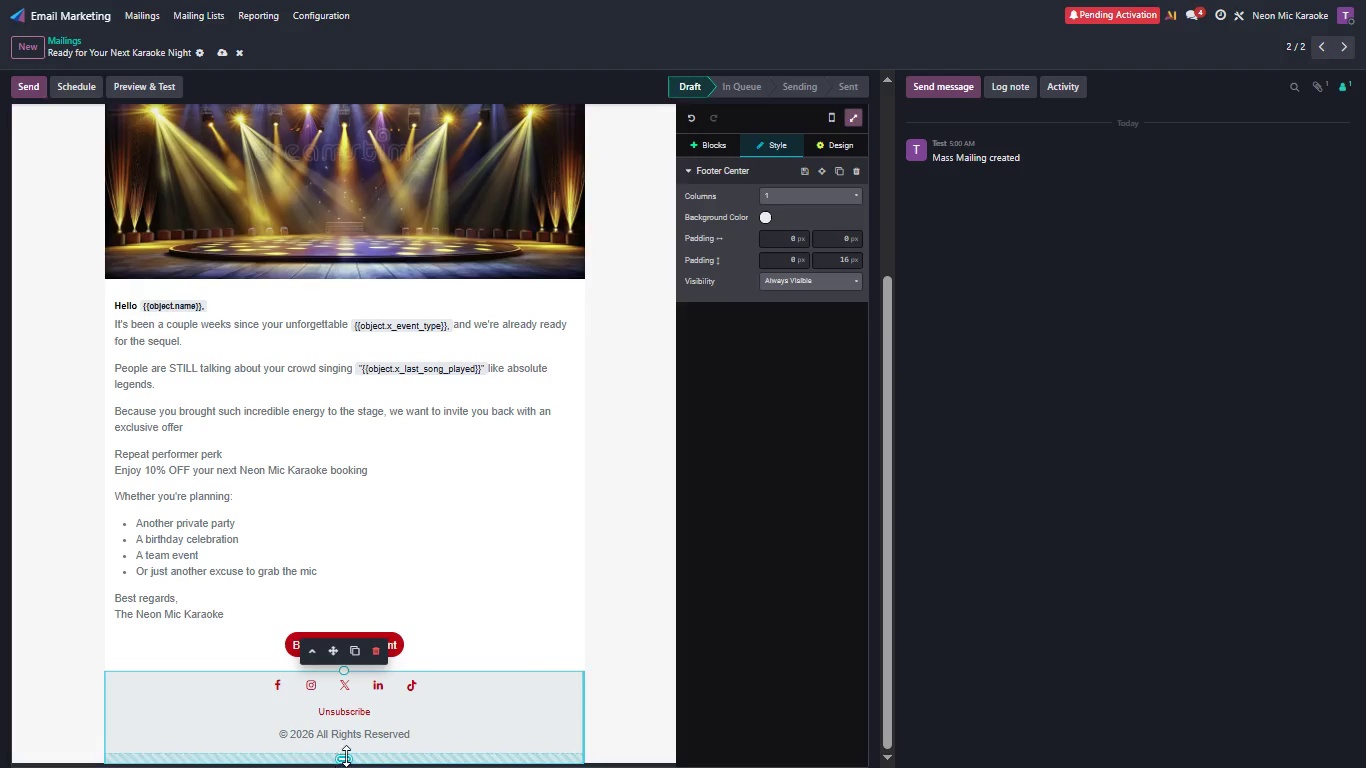 
left_click_drag(start_coordinate=[346, 756], to_coordinate=[360, 737])
 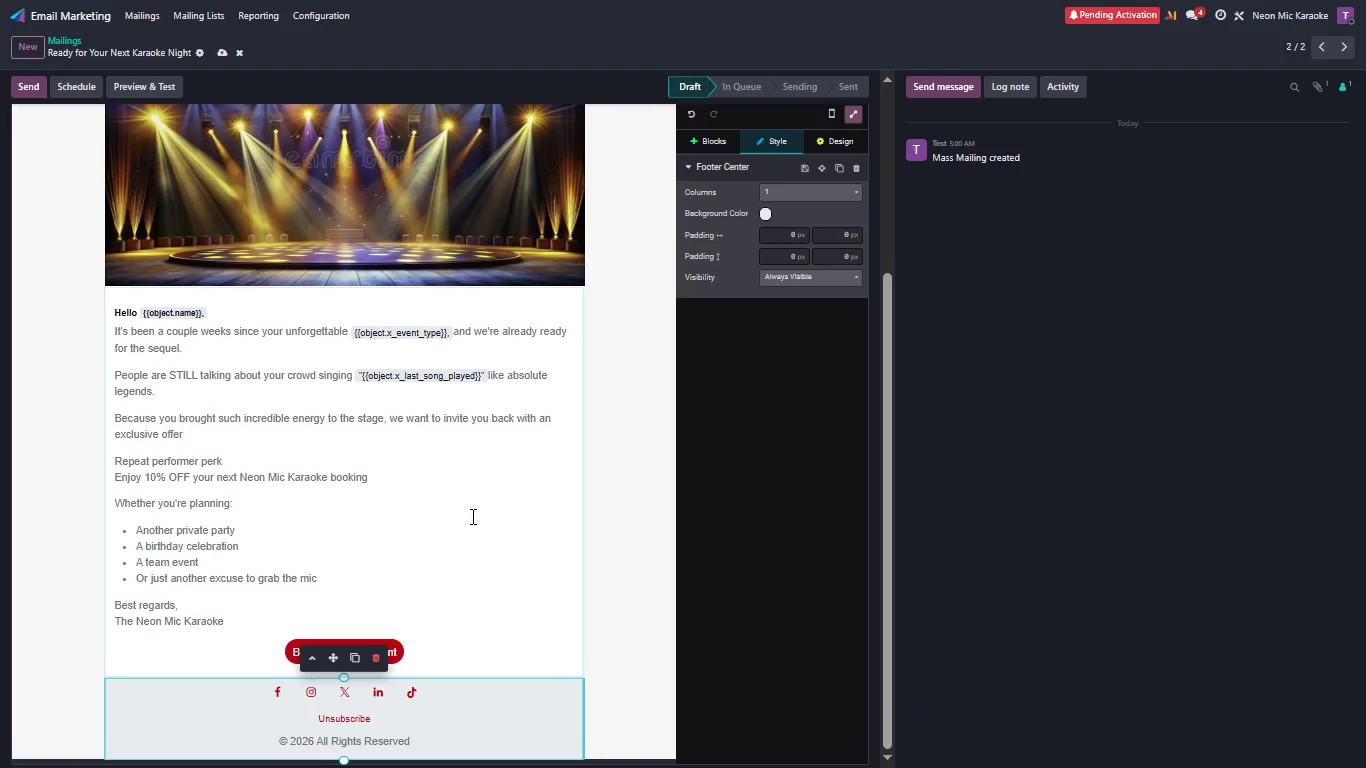 
scroll: coordinate [471, 518], scroll_direction: up, amount: 10.0
 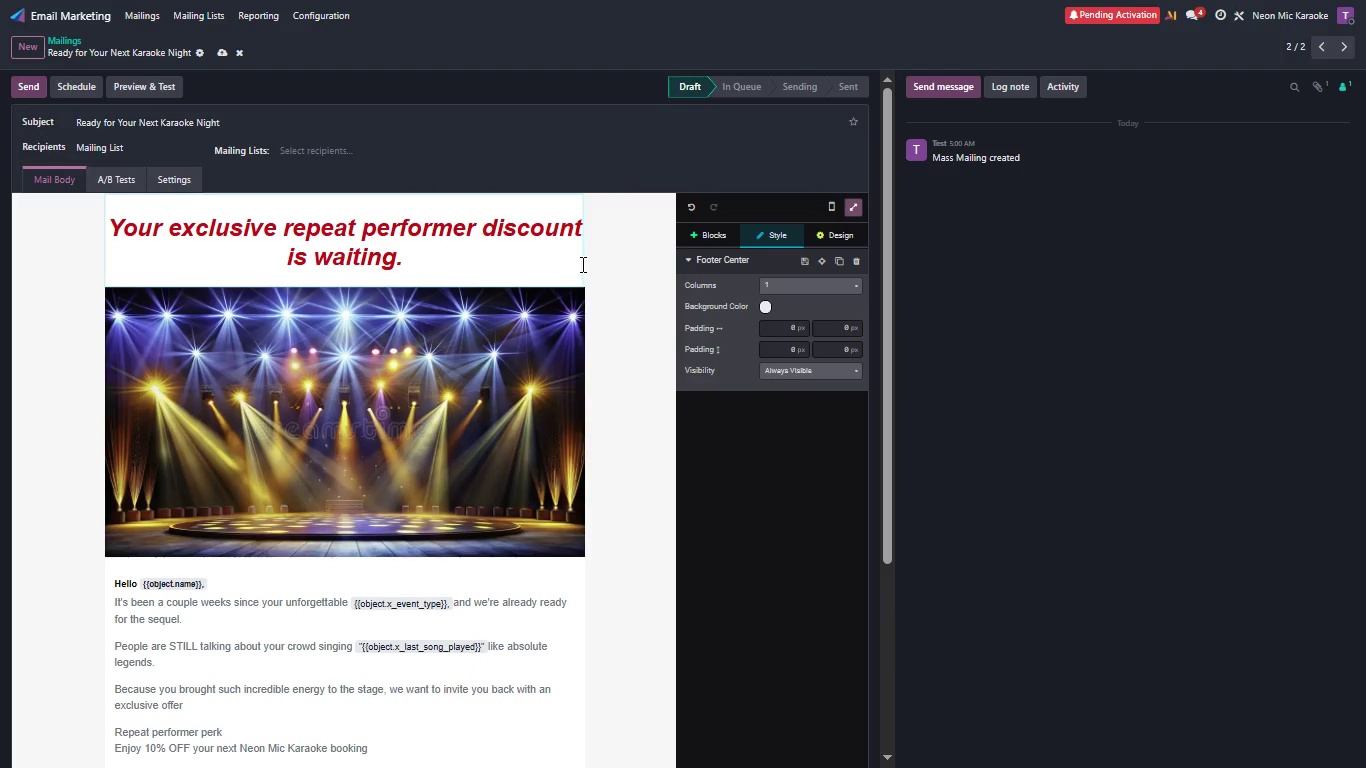 
left_click([567, 258])
 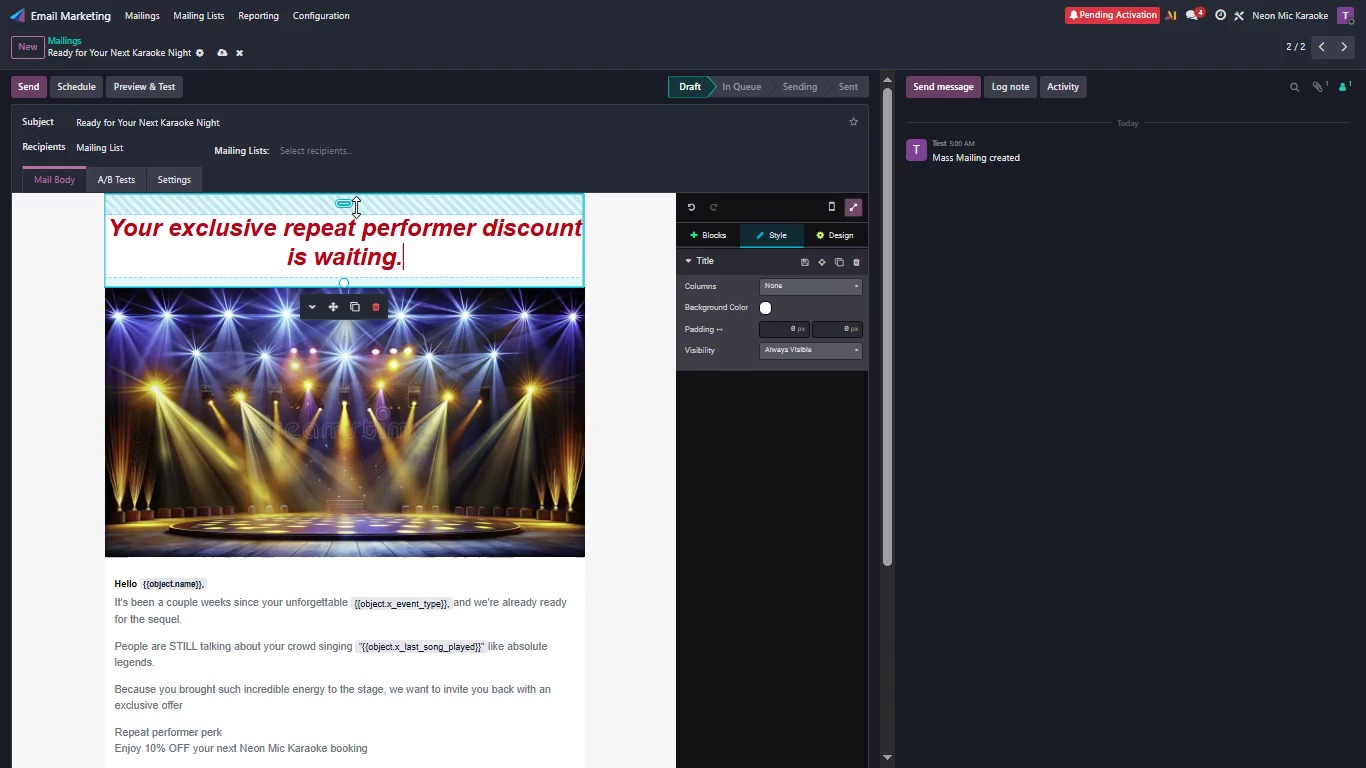 
left_click_drag(start_coordinate=[351, 208], to_coordinate=[353, 192])
 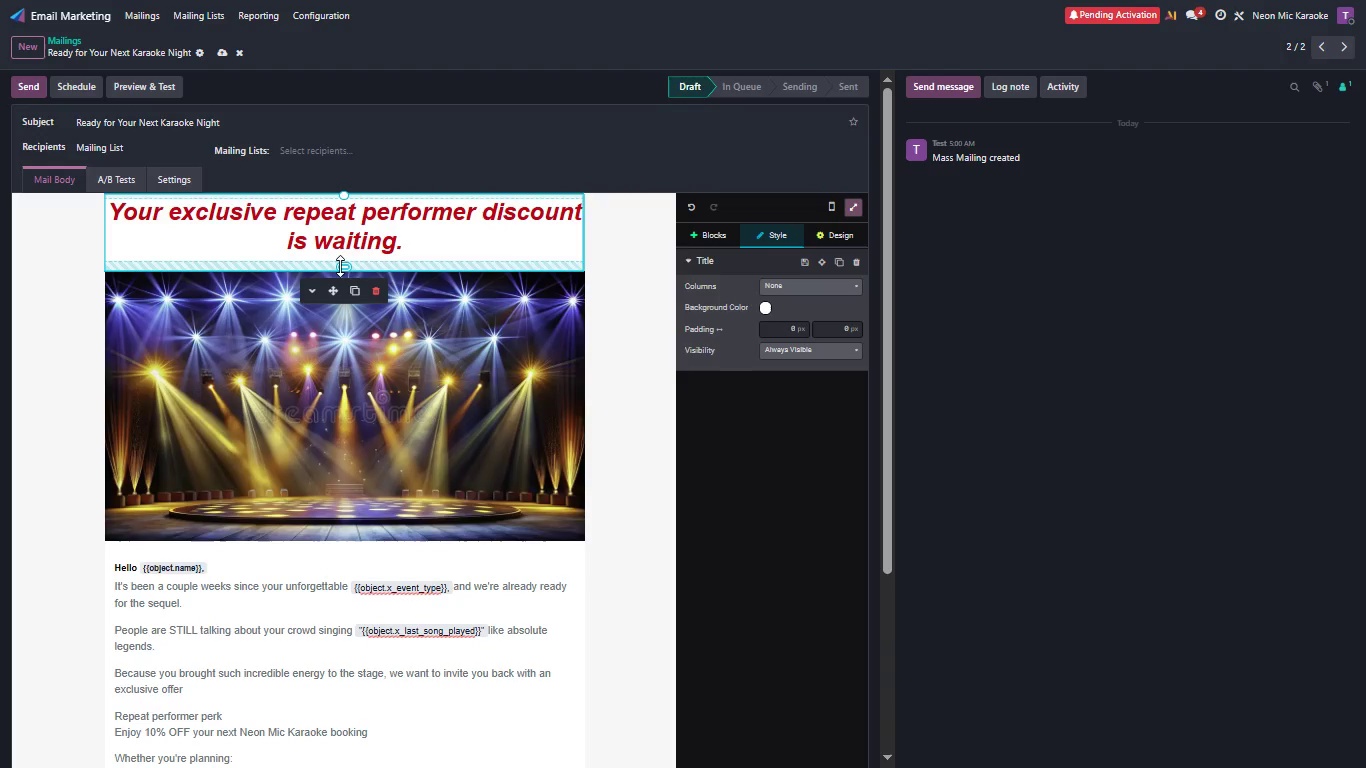 
left_click_drag(start_coordinate=[340, 266], to_coordinate=[344, 259])
 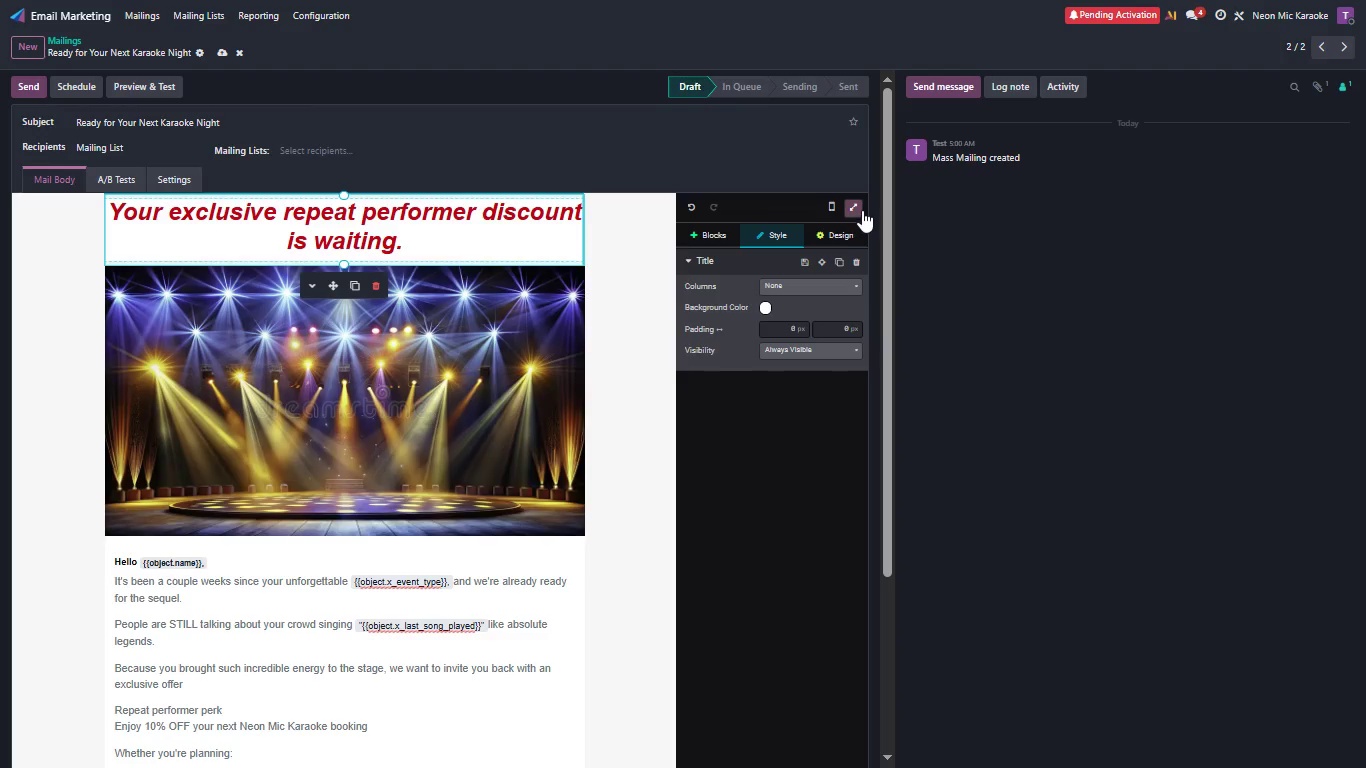 
left_click([861, 208])
 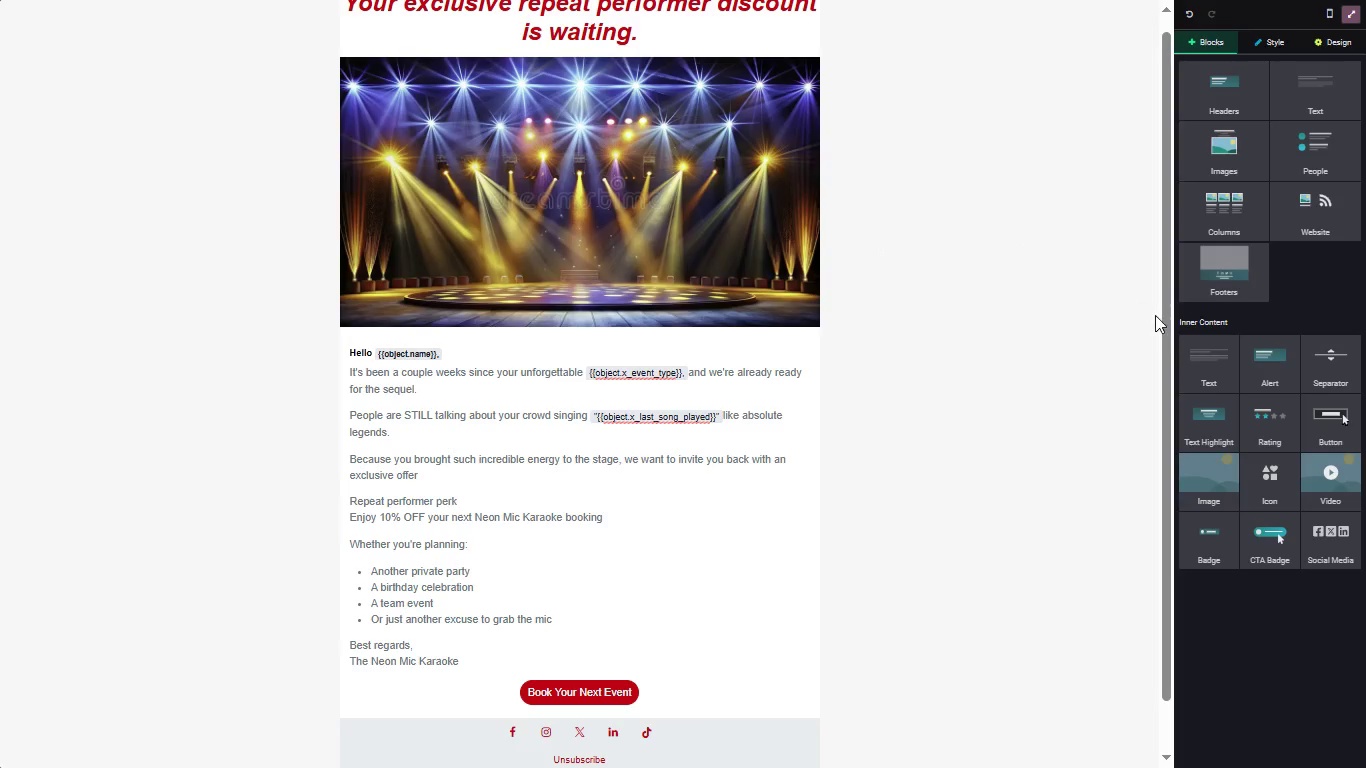 
left_click_drag(start_coordinate=[1163, 316], to_coordinate=[1162, 303])
 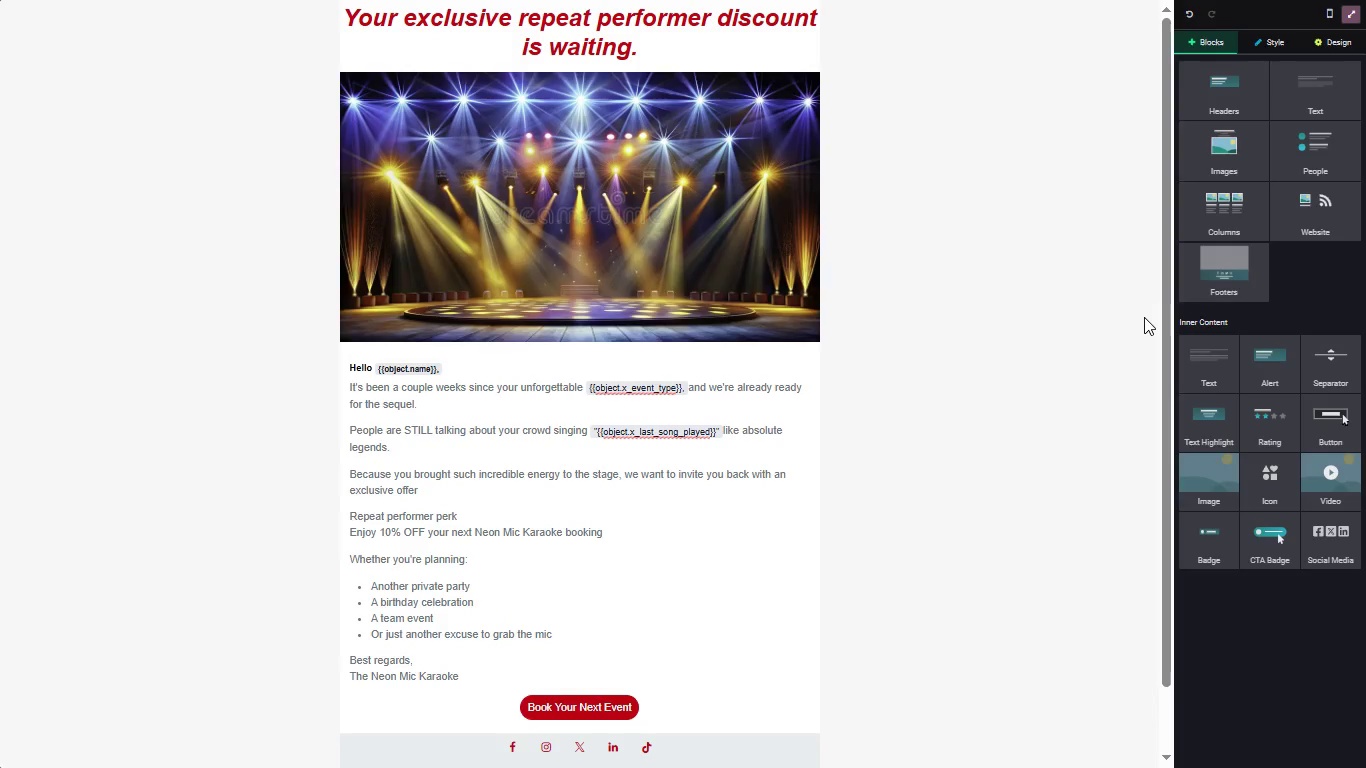 
key(Meta+PrintScreen)
 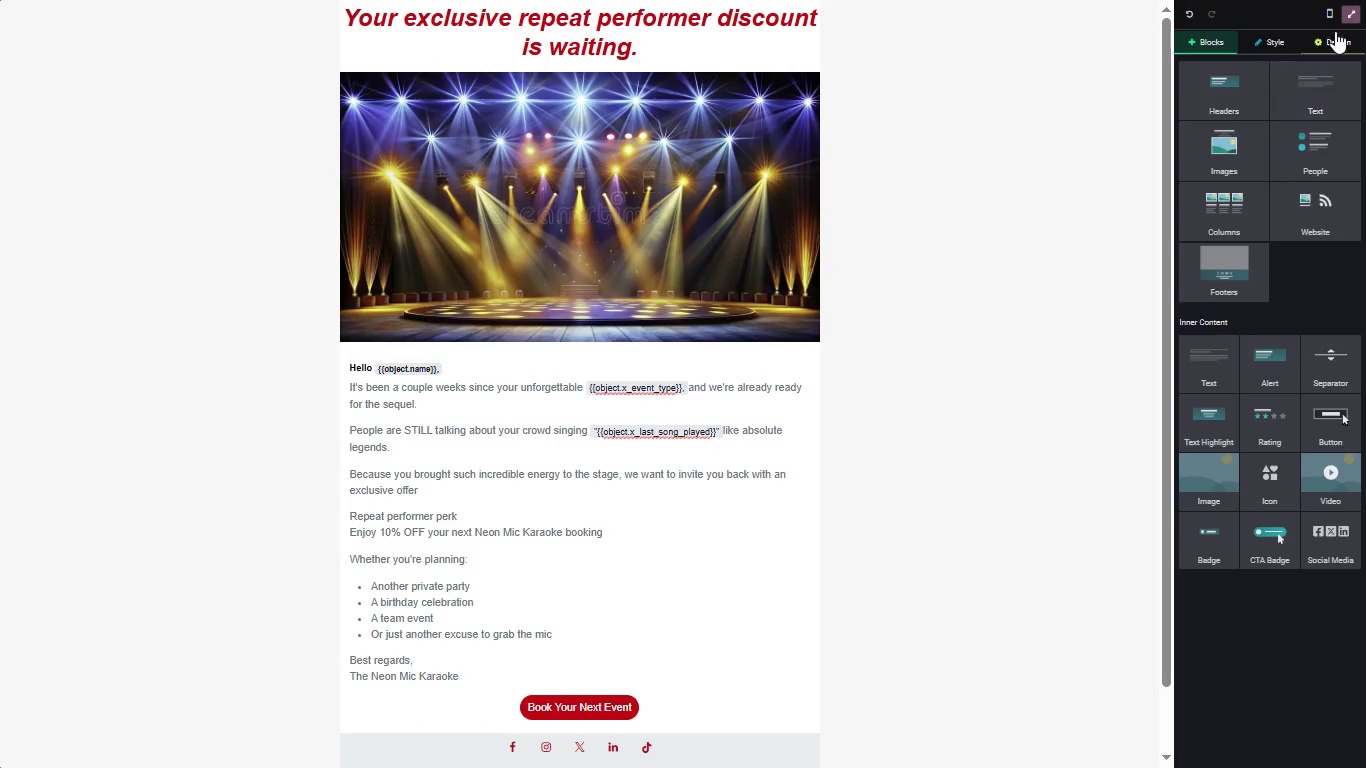 
left_click([1347, 17])
 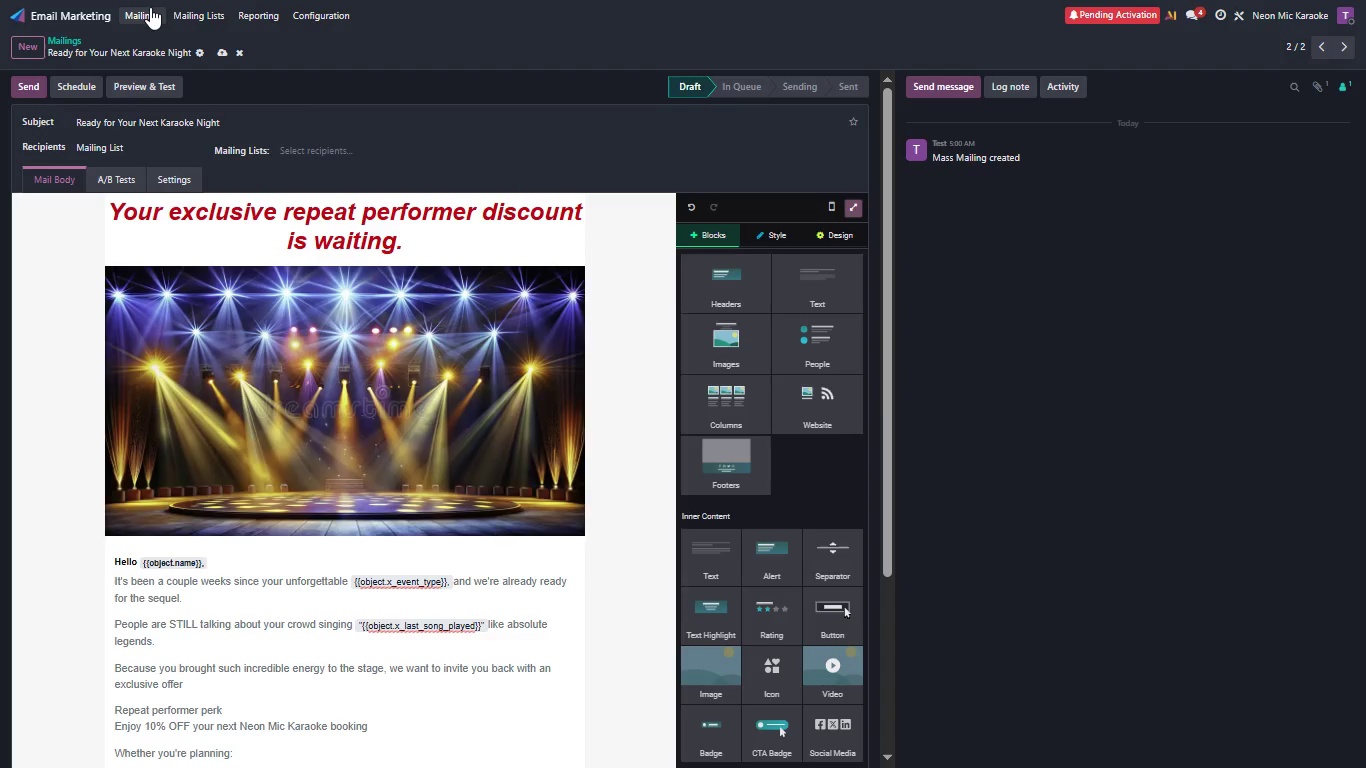 
left_click([85, 10])
 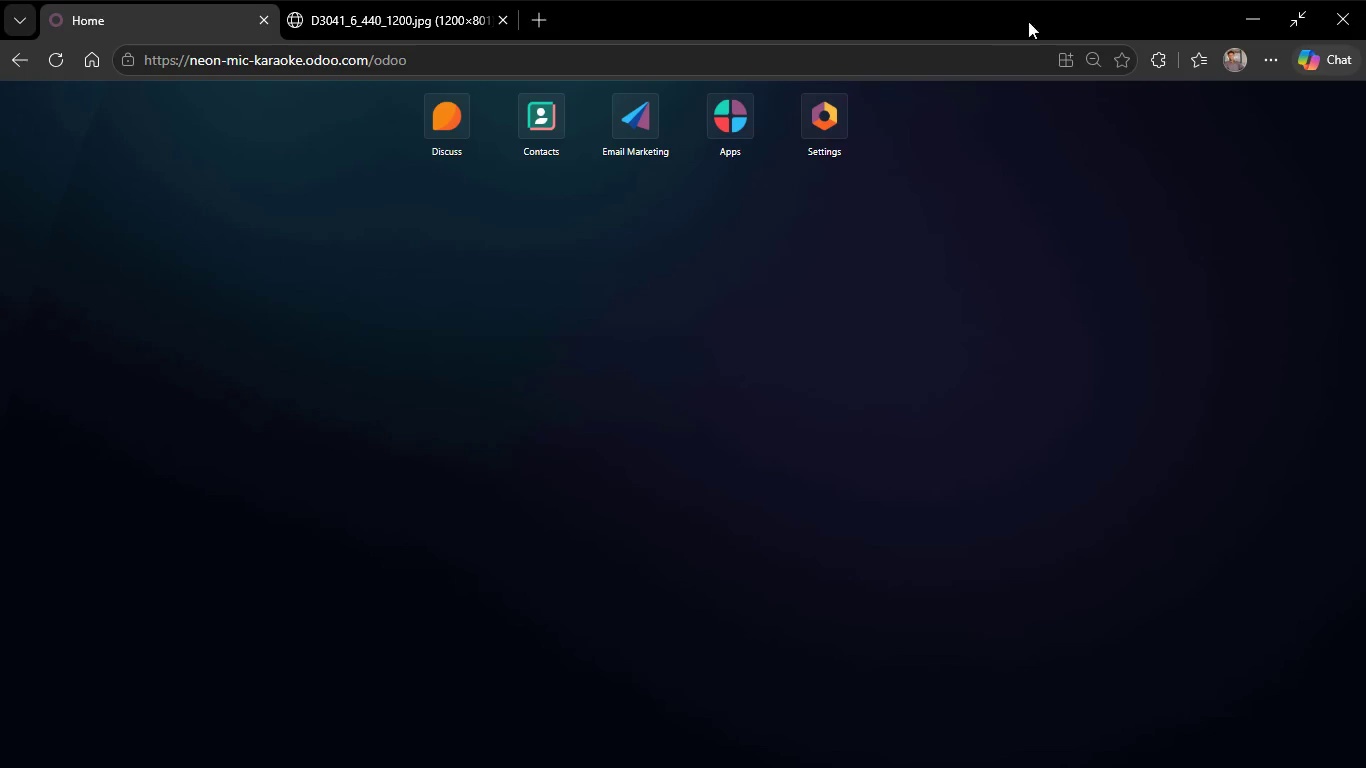 
wait(7.28)
 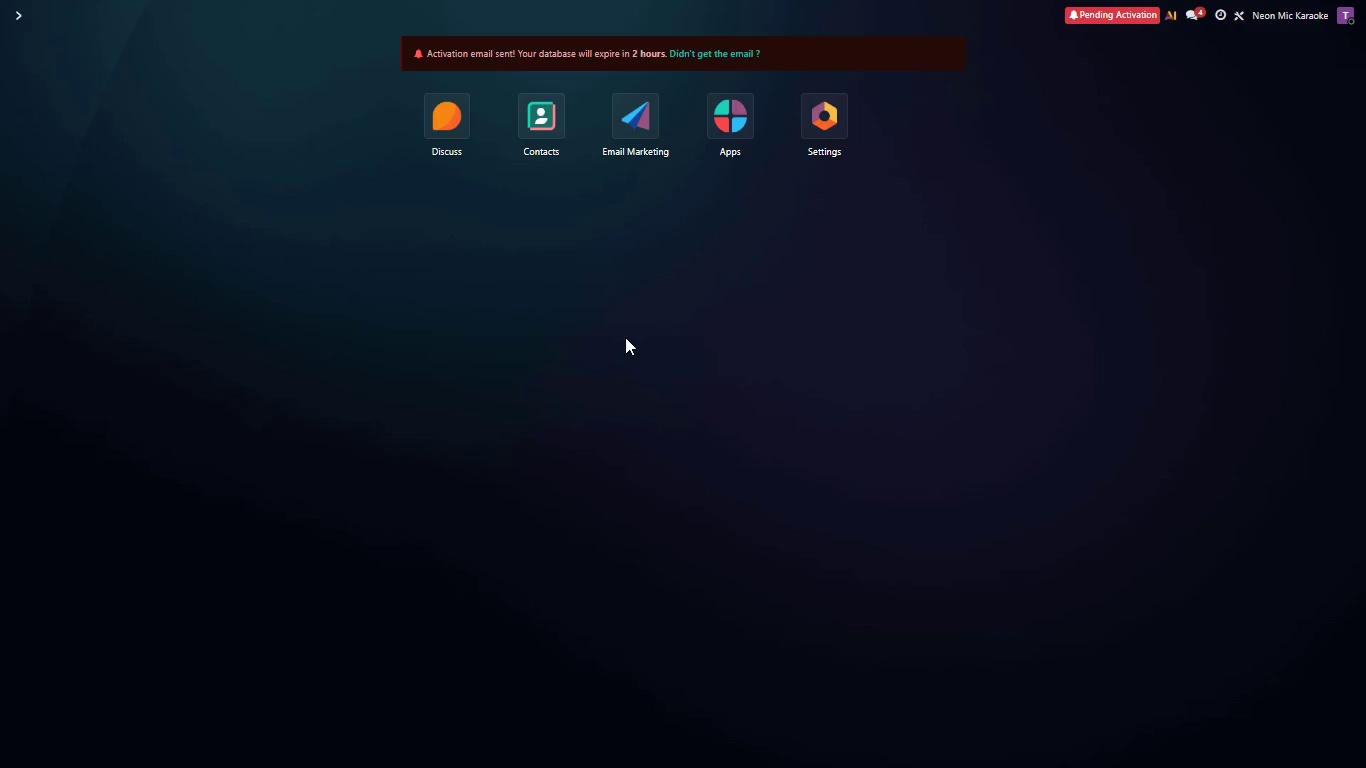 
left_click([1288, 21])
 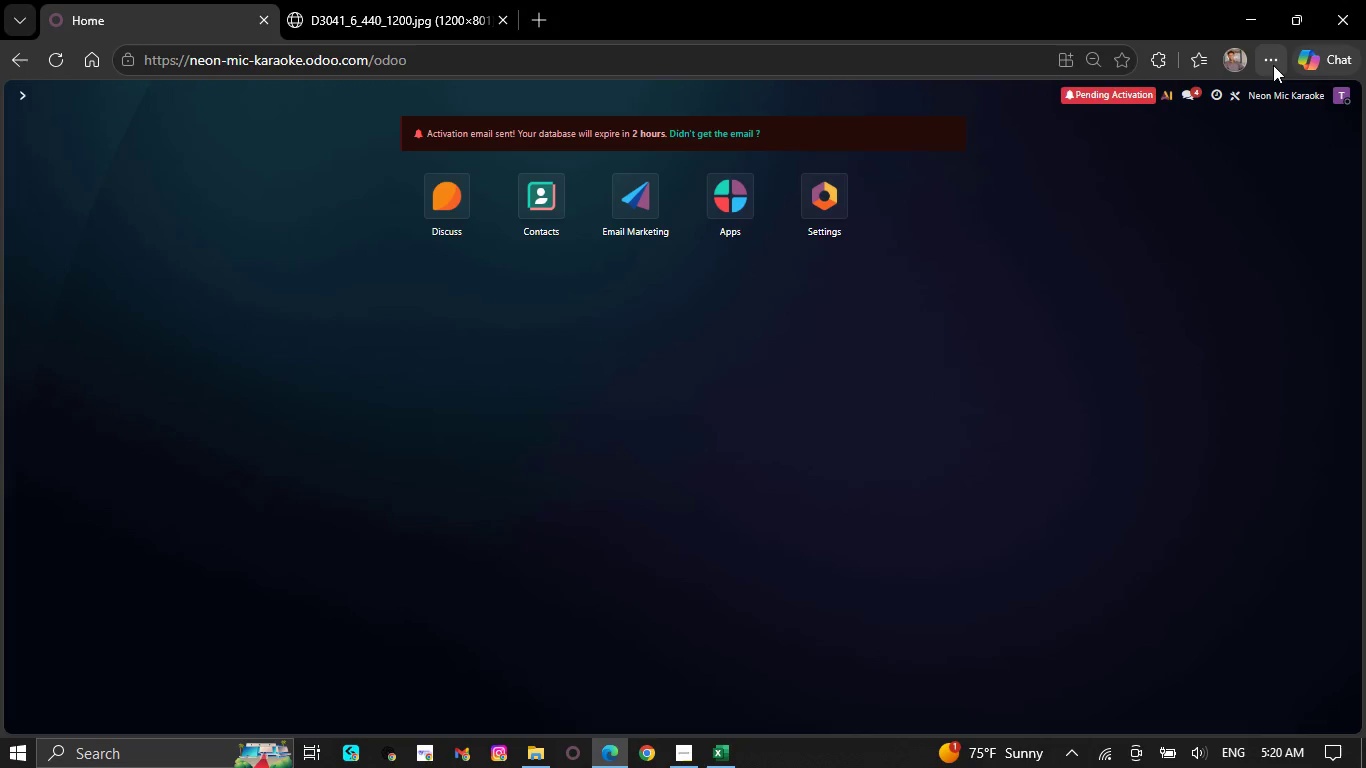 
left_click([1266, 57])
 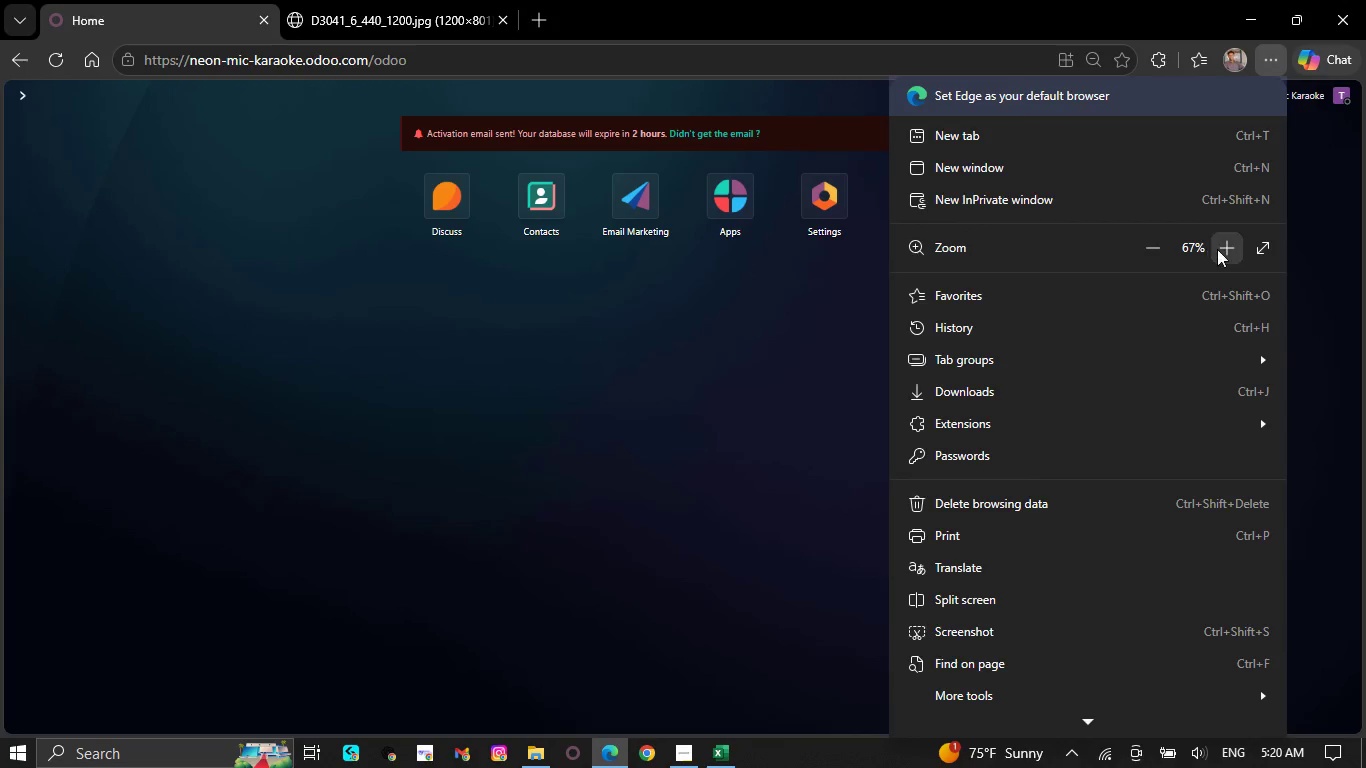 
left_click([1230, 252])
 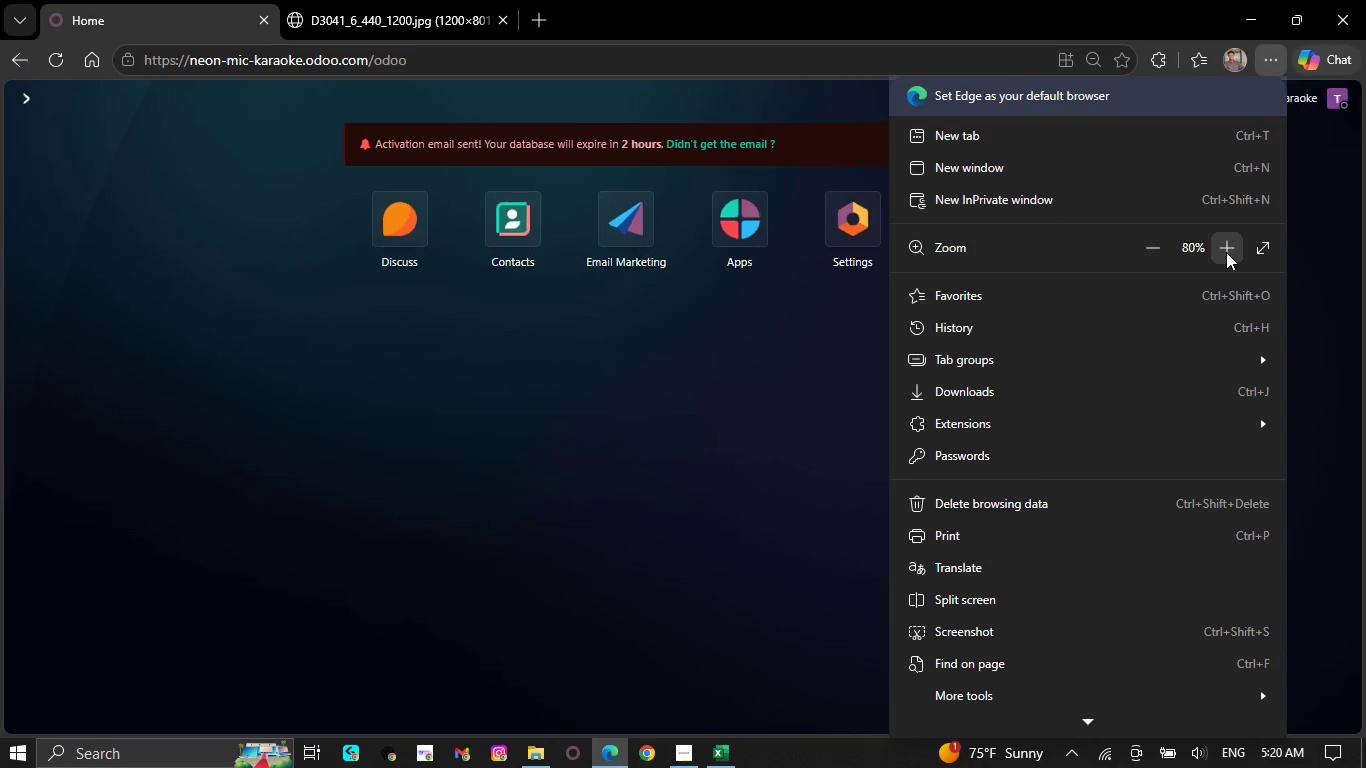 
left_click([1226, 252])
 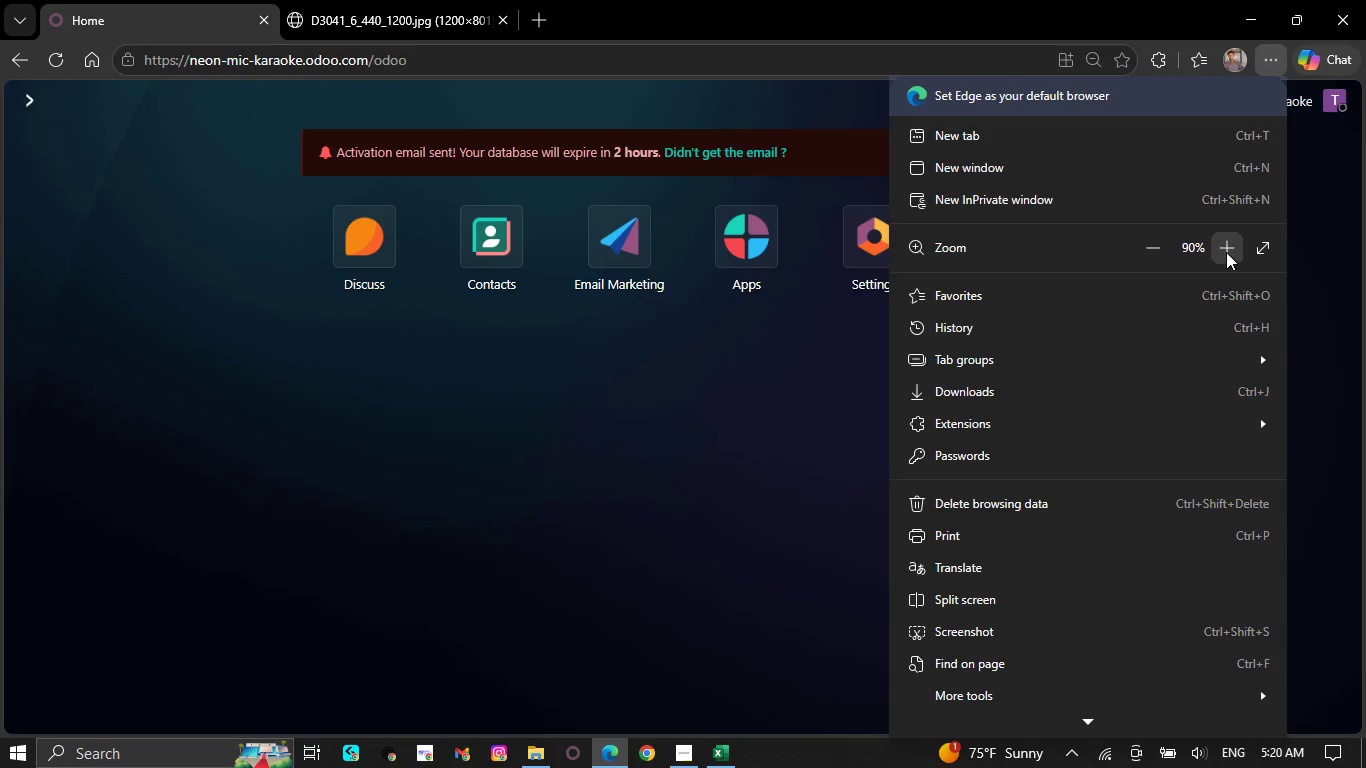 
left_click([1226, 252])
 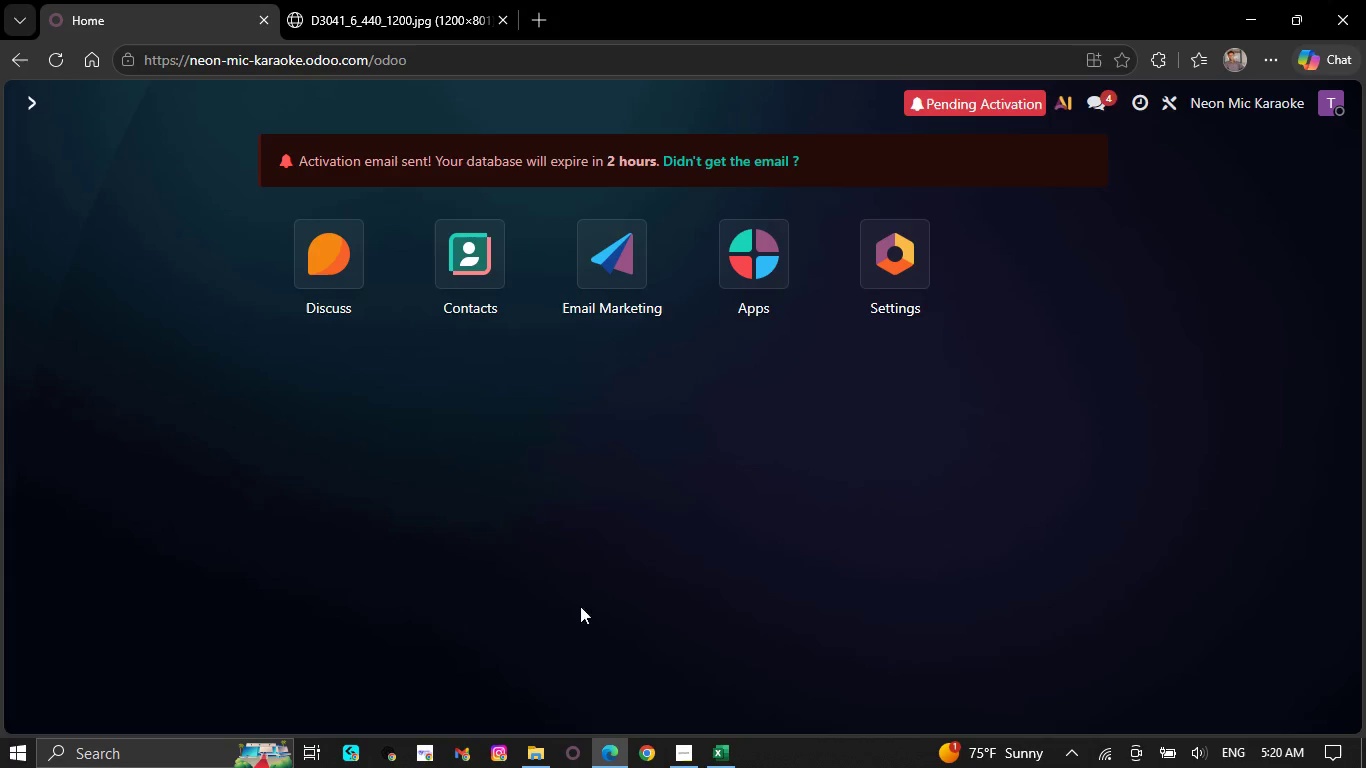 
left_click([423, 0])
 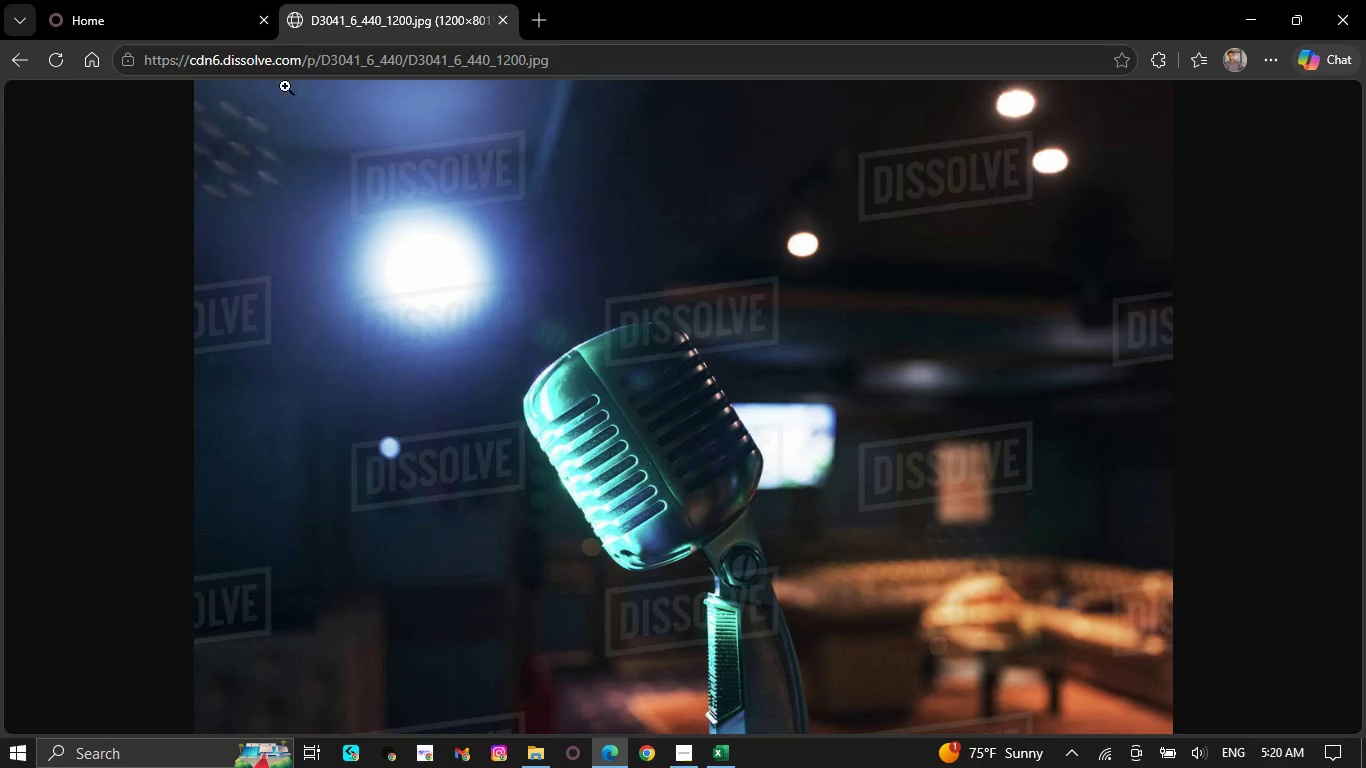 
left_click([195, 0])
 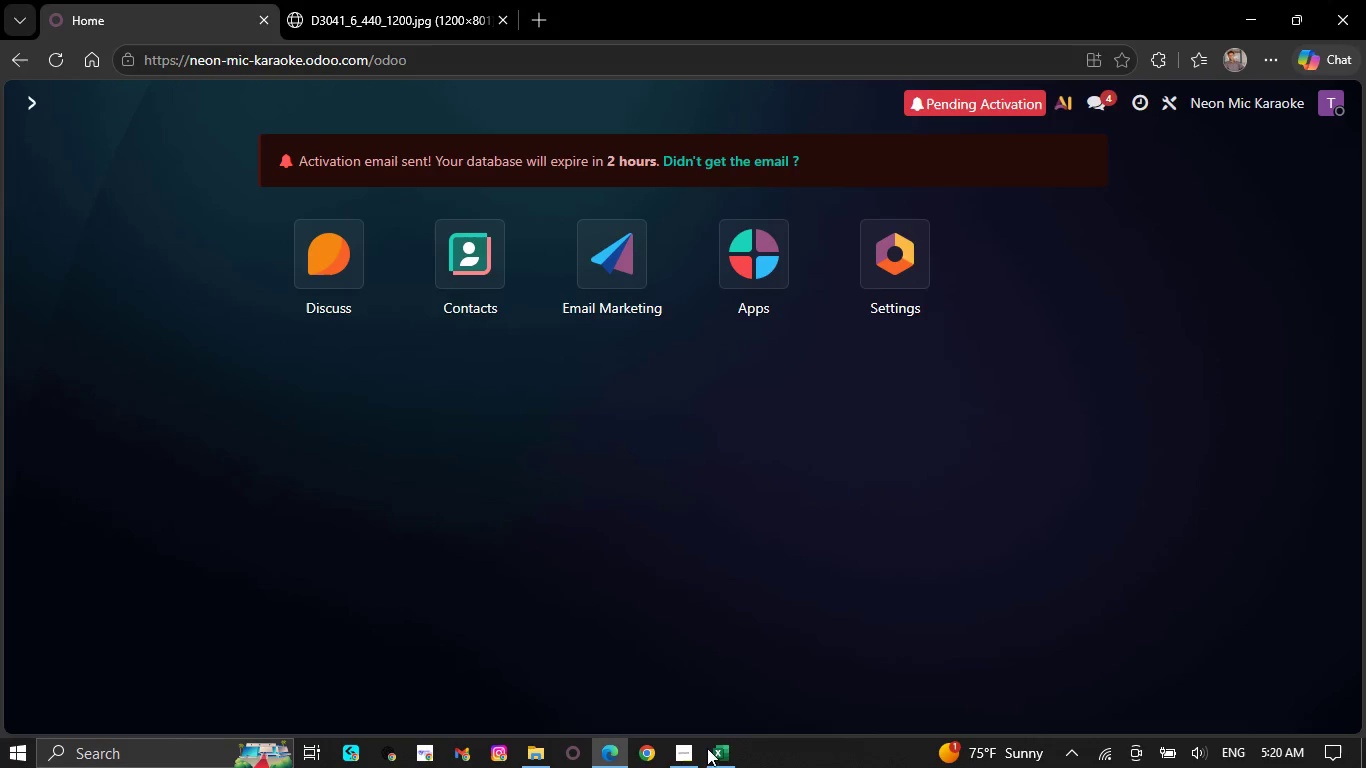 
left_click([708, 756])
 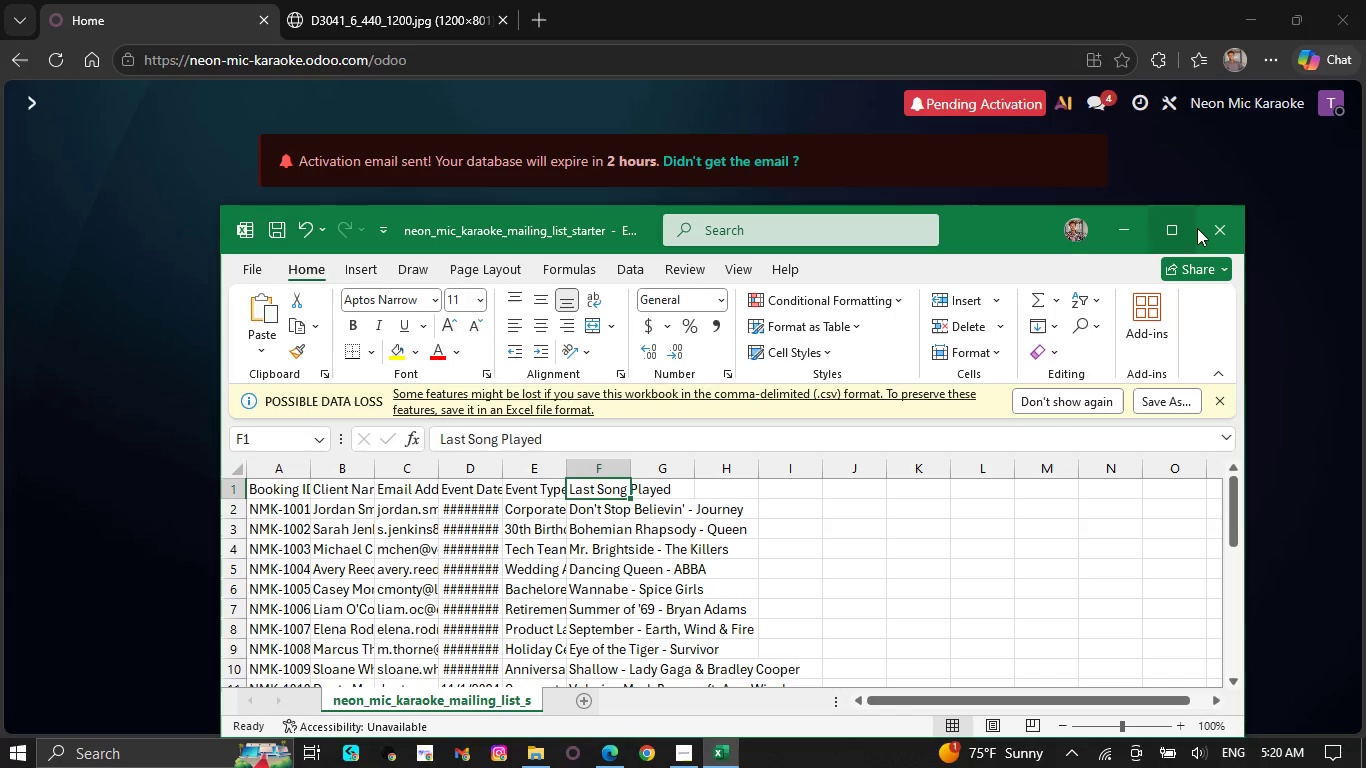 
left_click([1209, 228])
 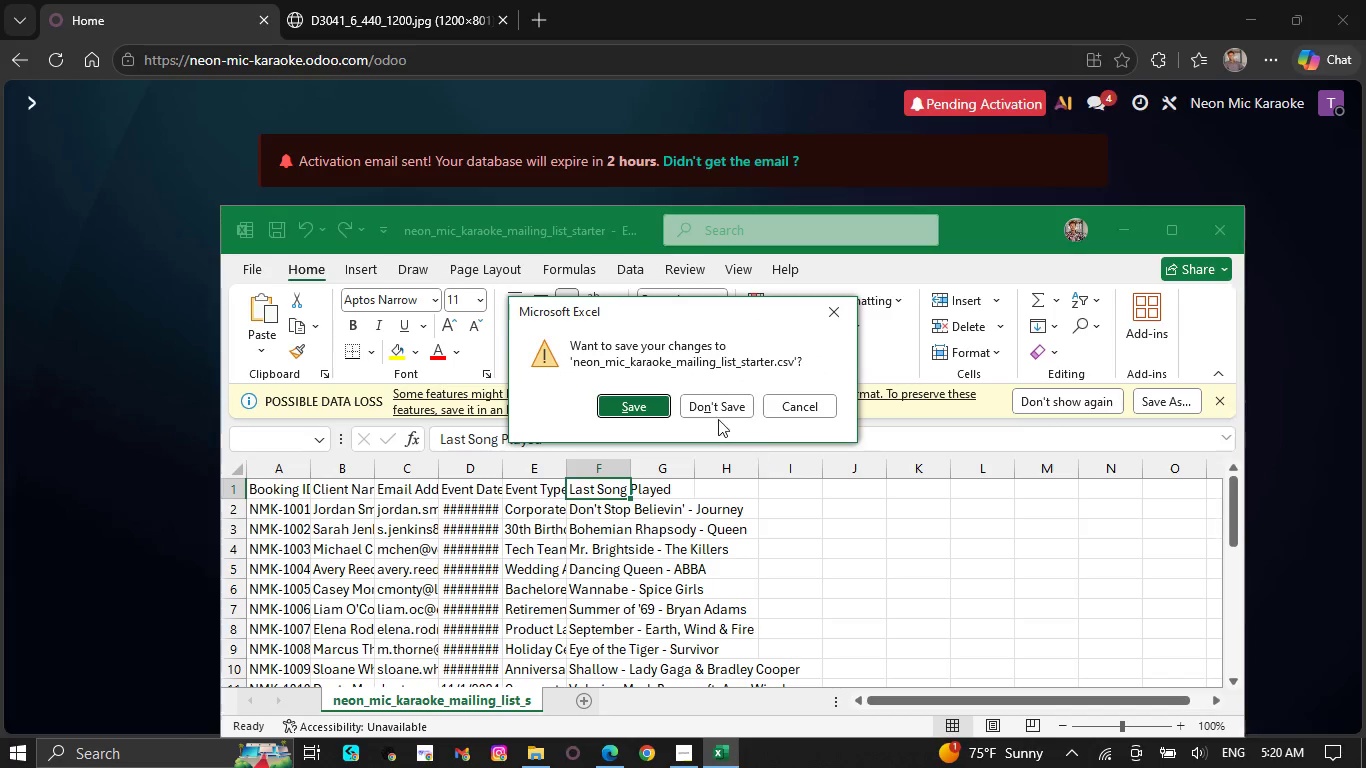 
left_click([711, 408])
 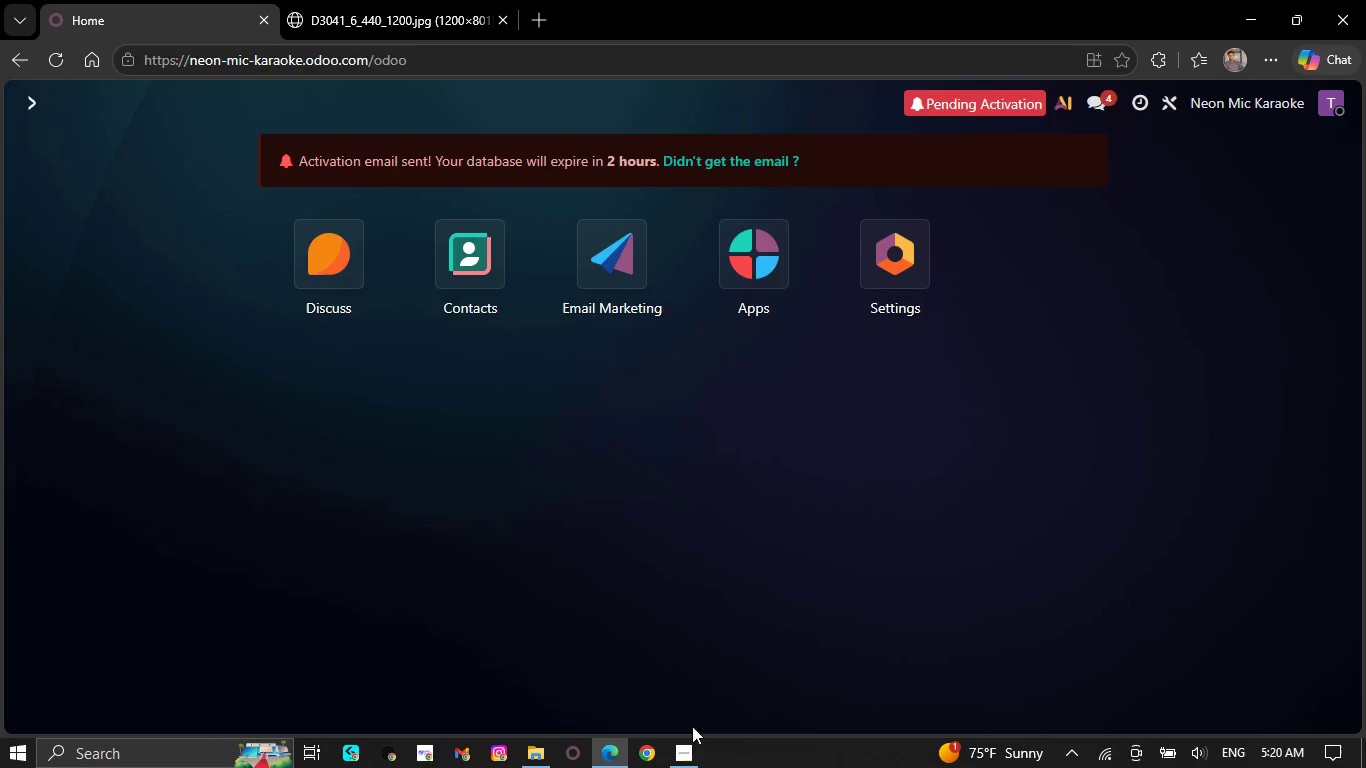 
left_click([686, 747])